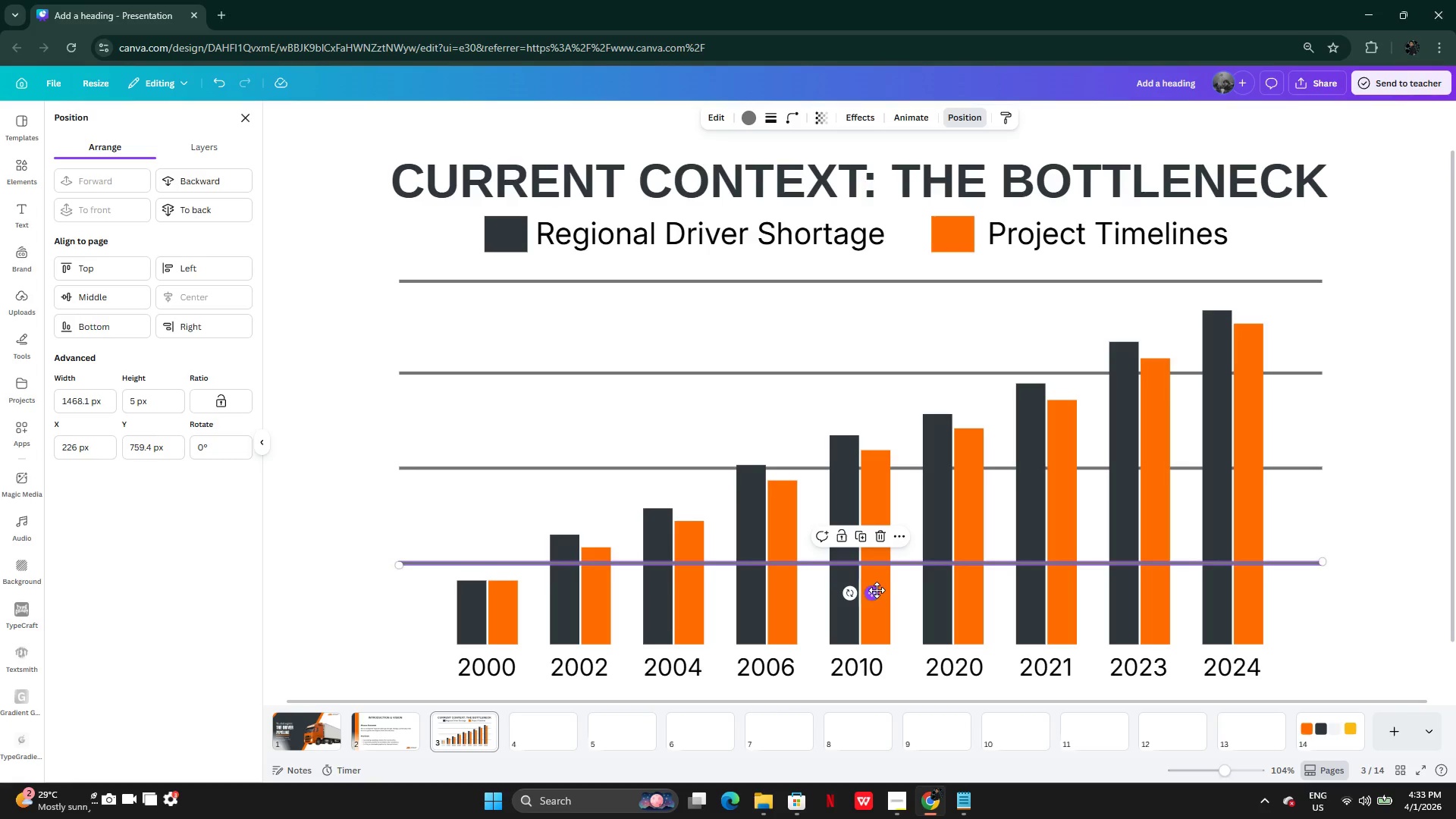 
left_click_drag(start_coordinate=[873, 591], to_coordinate=[866, 592])
 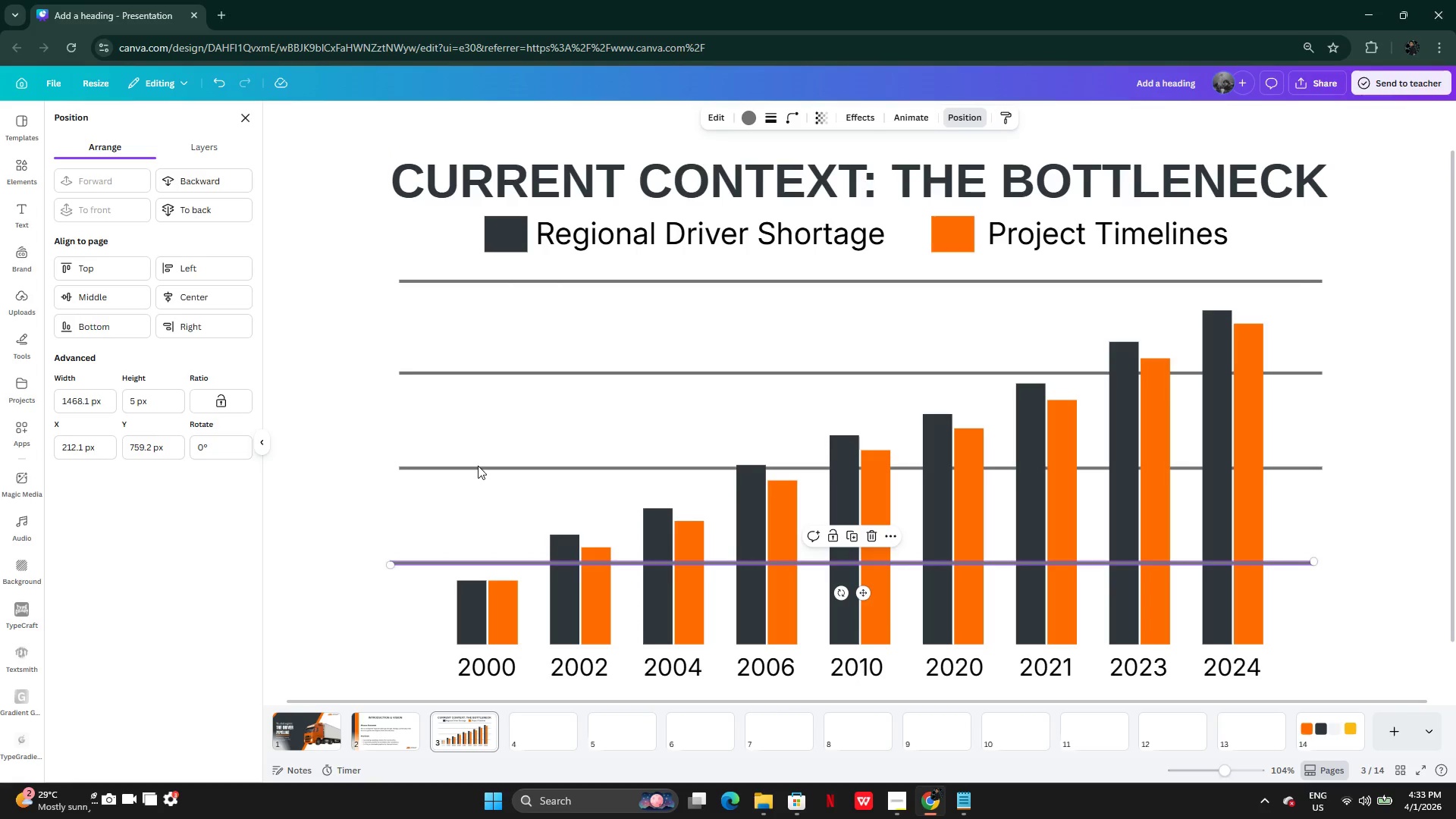 
left_click([477, 466])
 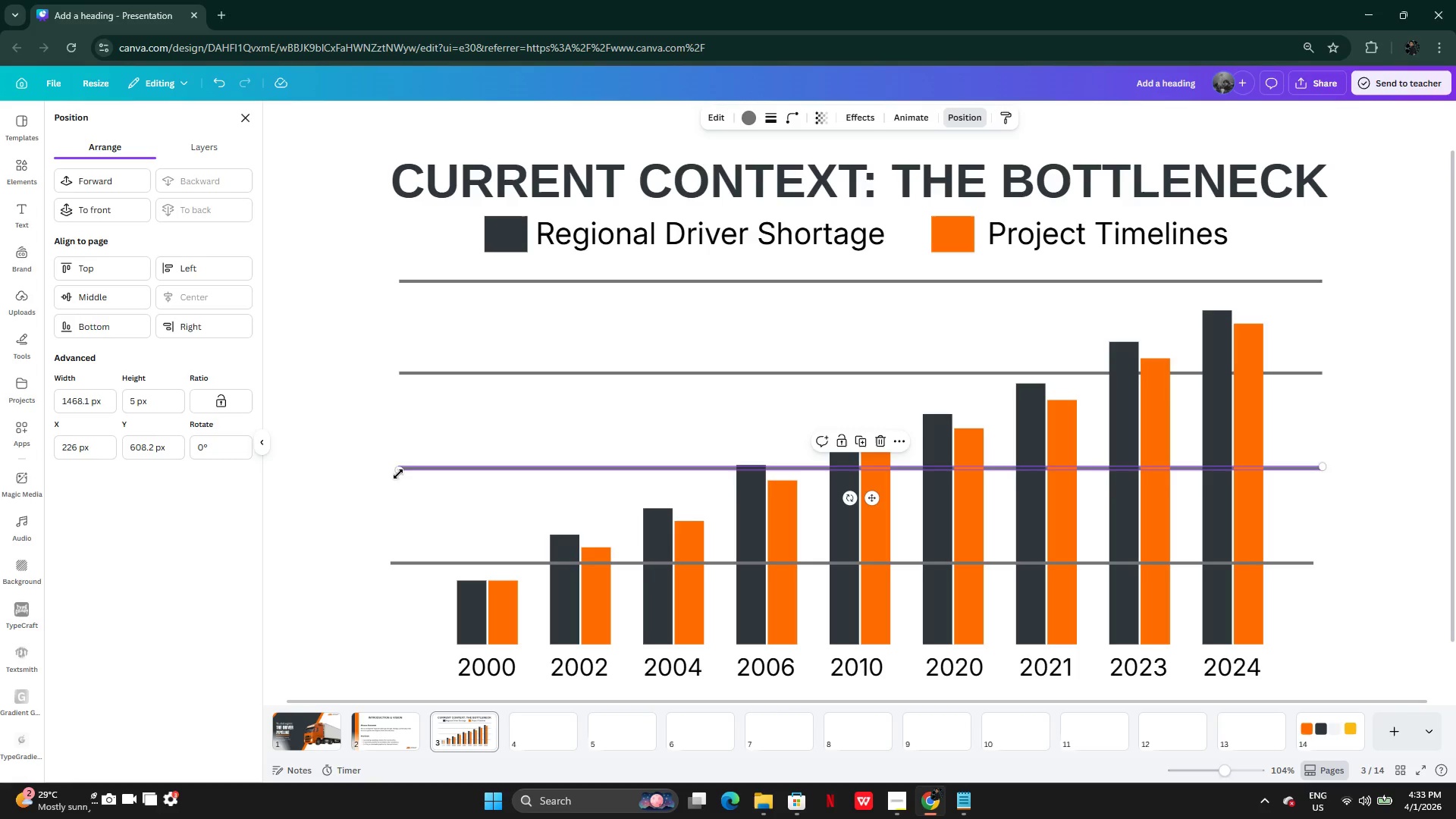 
left_click_drag(start_coordinate=[398, 472], to_coordinate=[392, 470])
 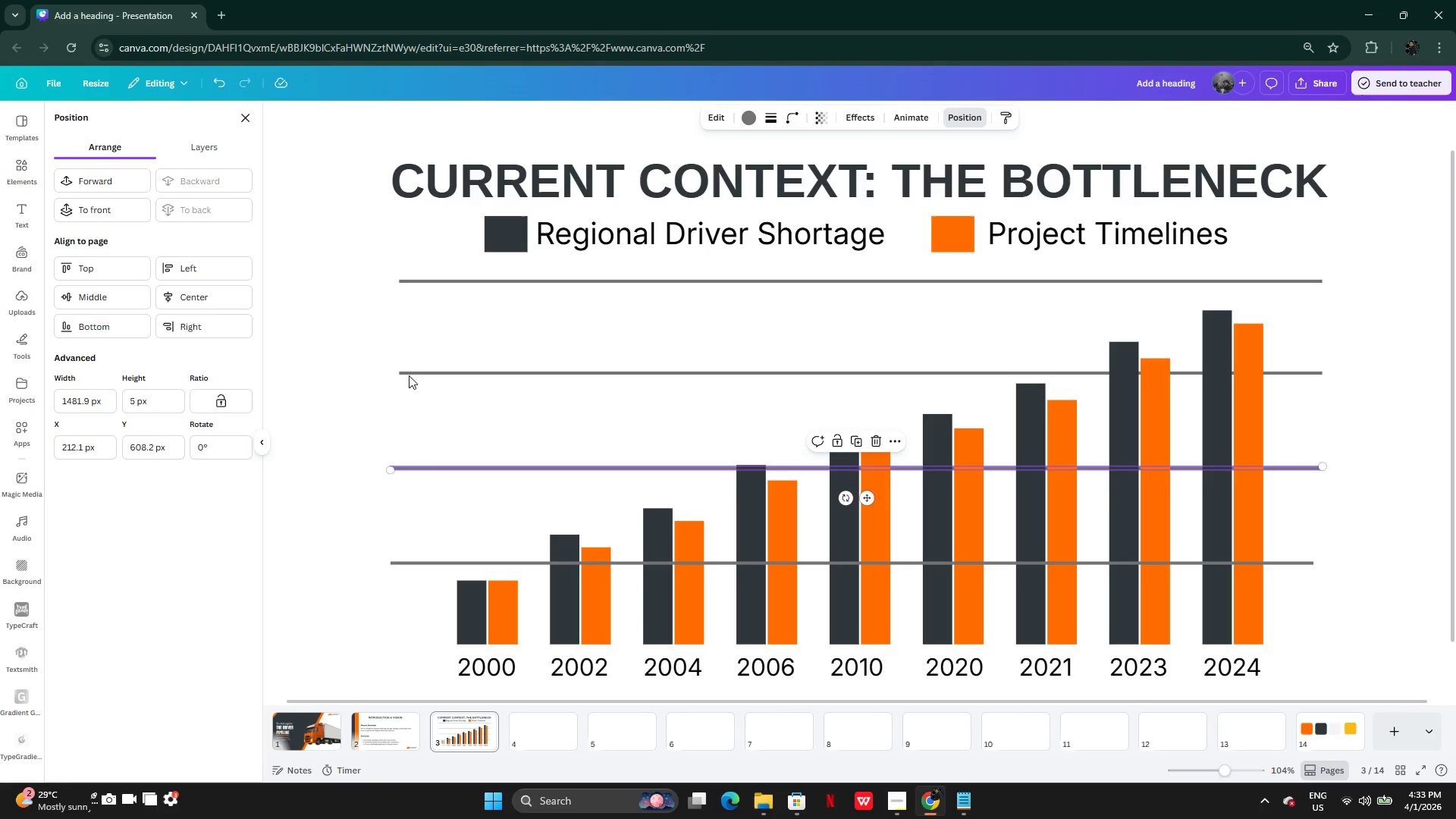 
left_click([409, 375])
 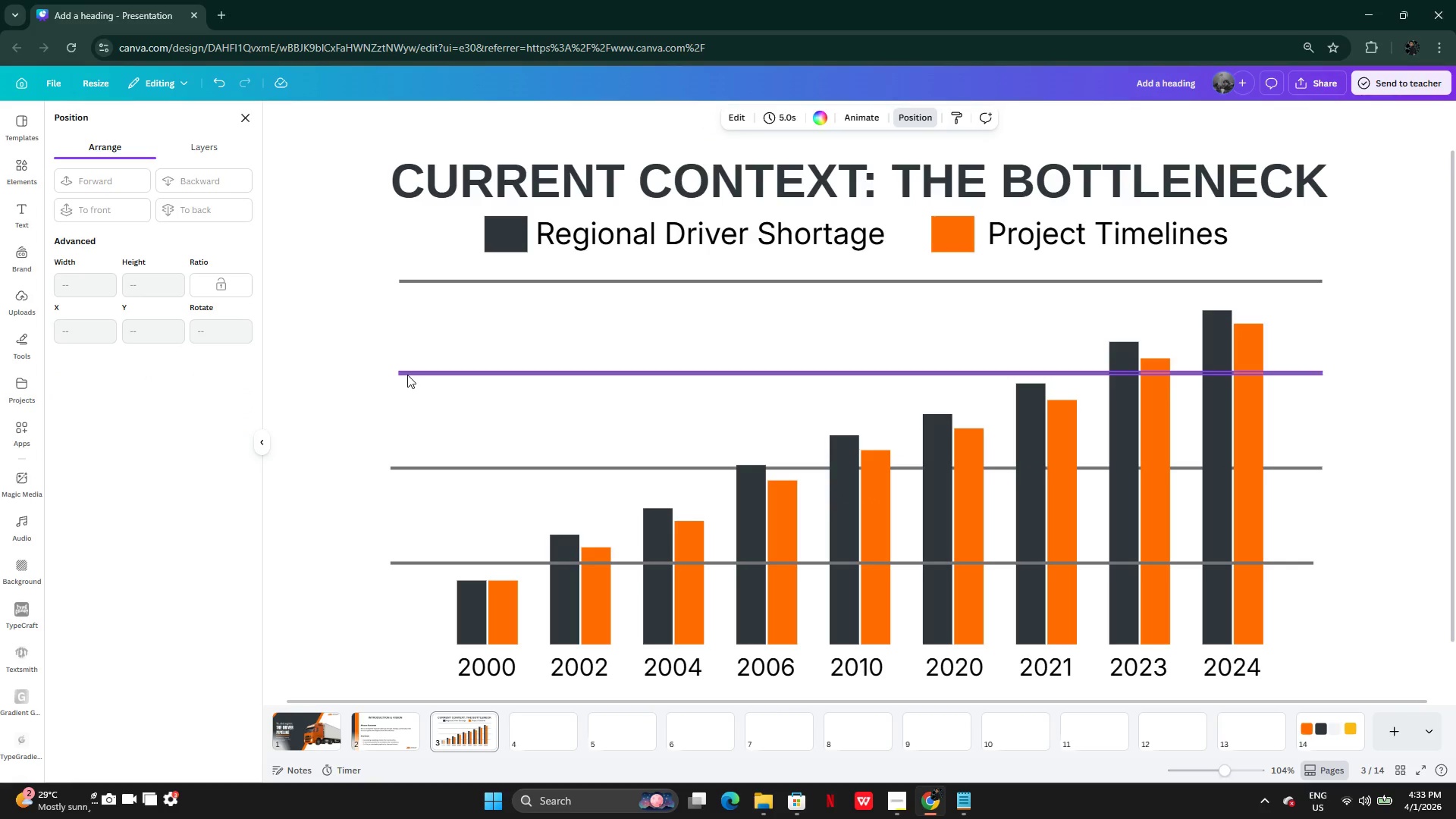 
left_click([407, 375])
 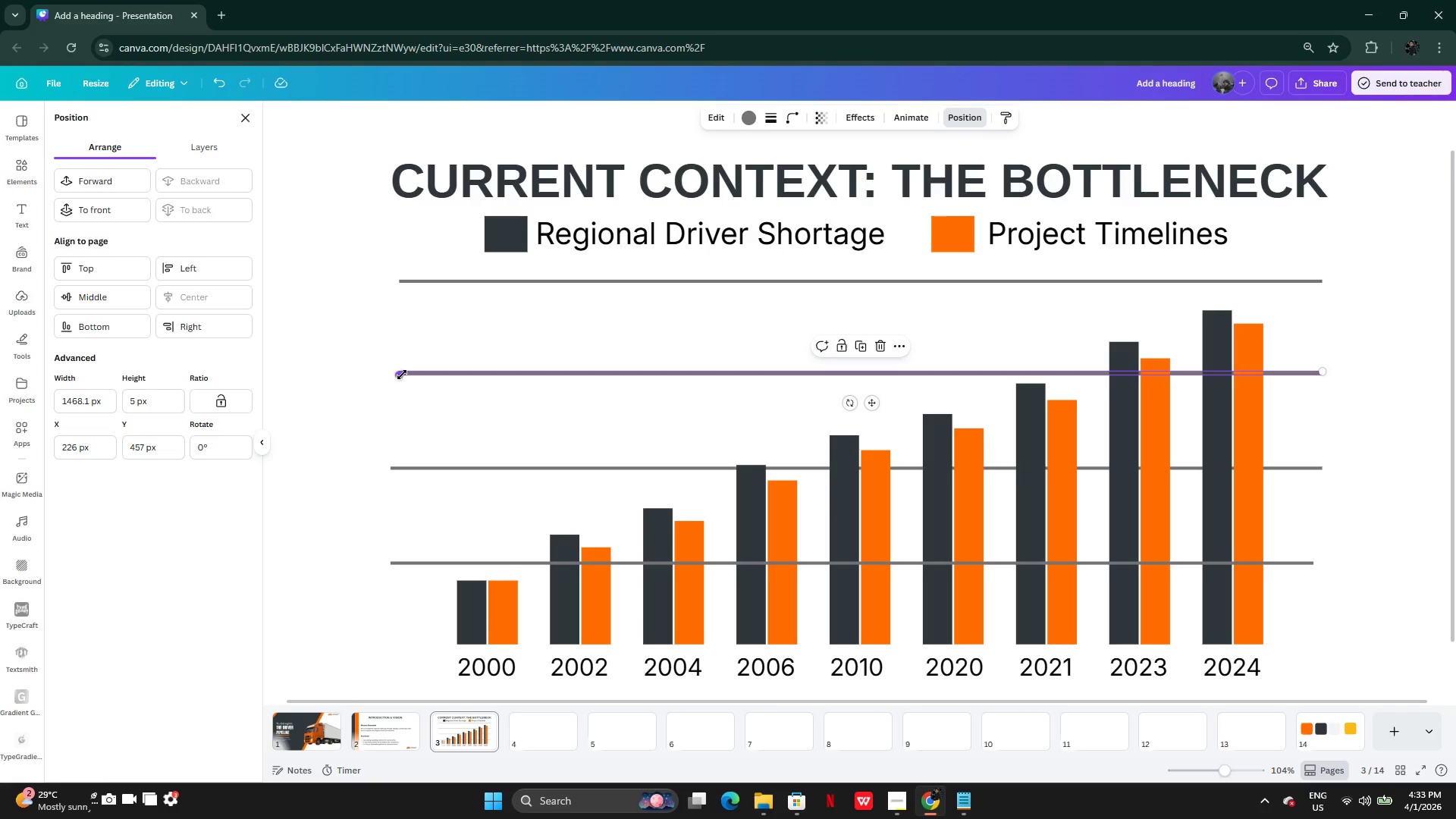 
left_click_drag(start_coordinate=[402, 375], to_coordinate=[391, 374])
 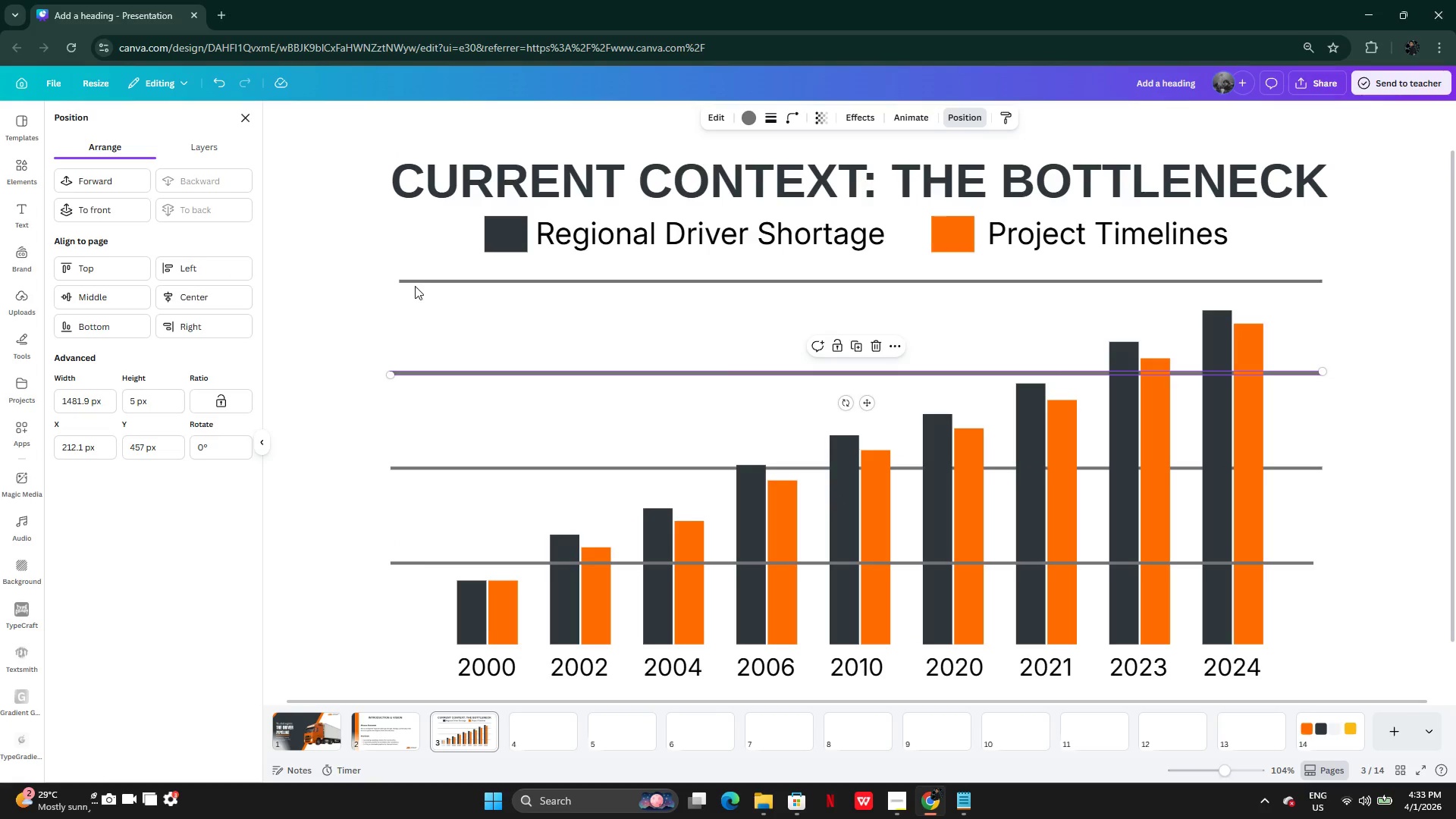 
left_click([411, 280])
 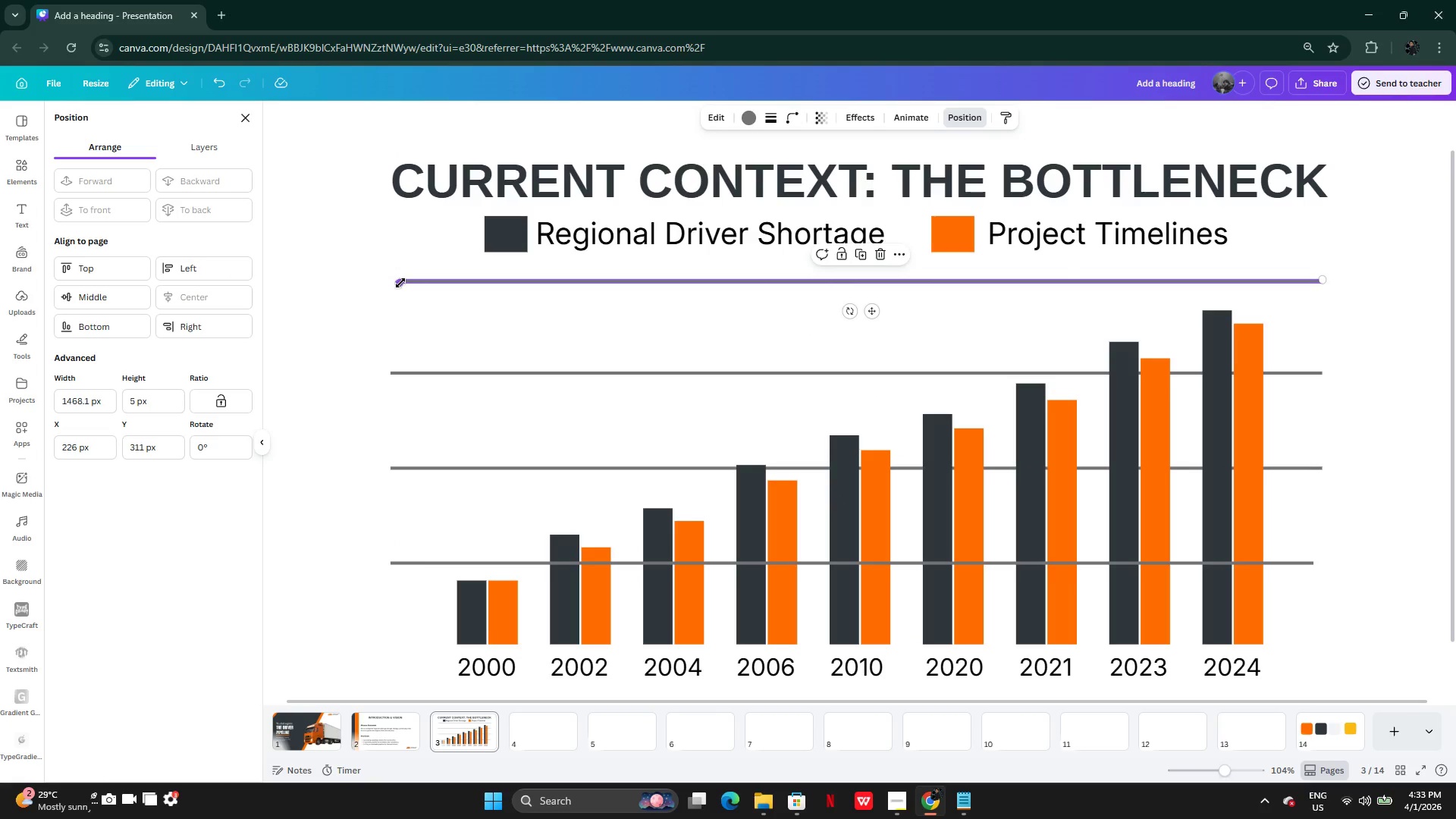 
left_click_drag(start_coordinate=[400, 283], to_coordinate=[388, 283])
 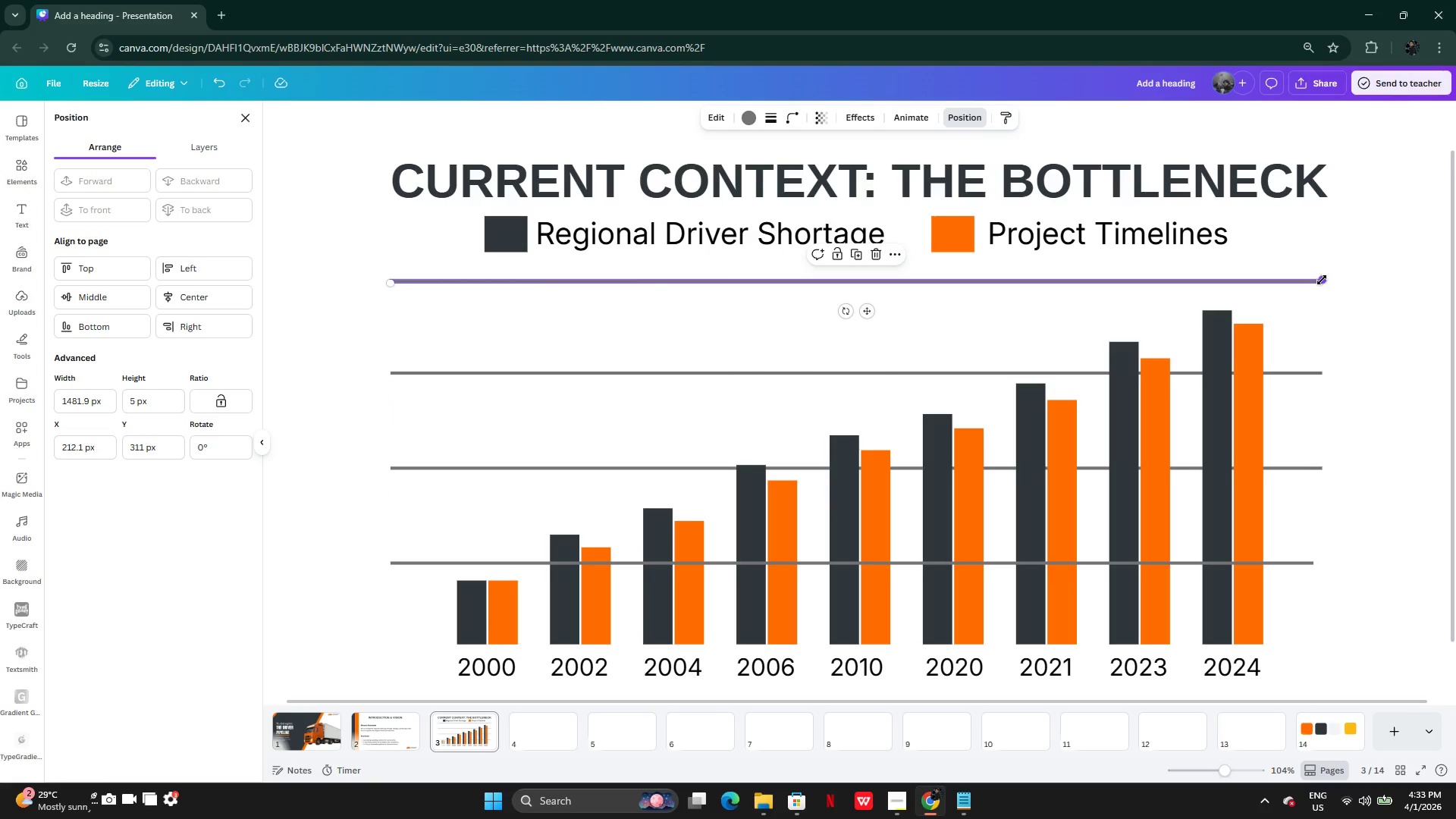 
left_click_drag(start_coordinate=[1322, 280], to_coordinate=[1269, 283])
 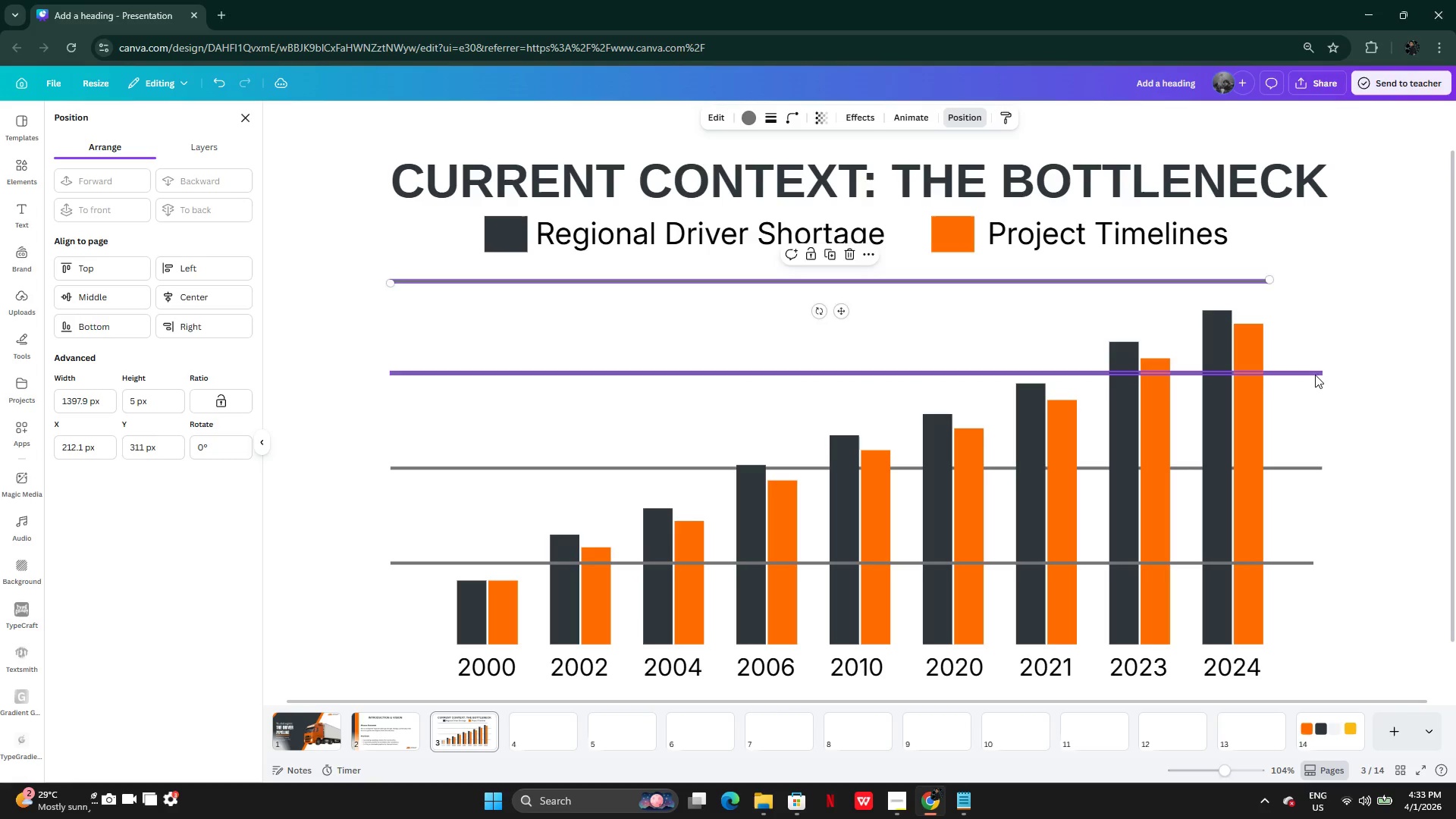 
left_click([1315, 375])
 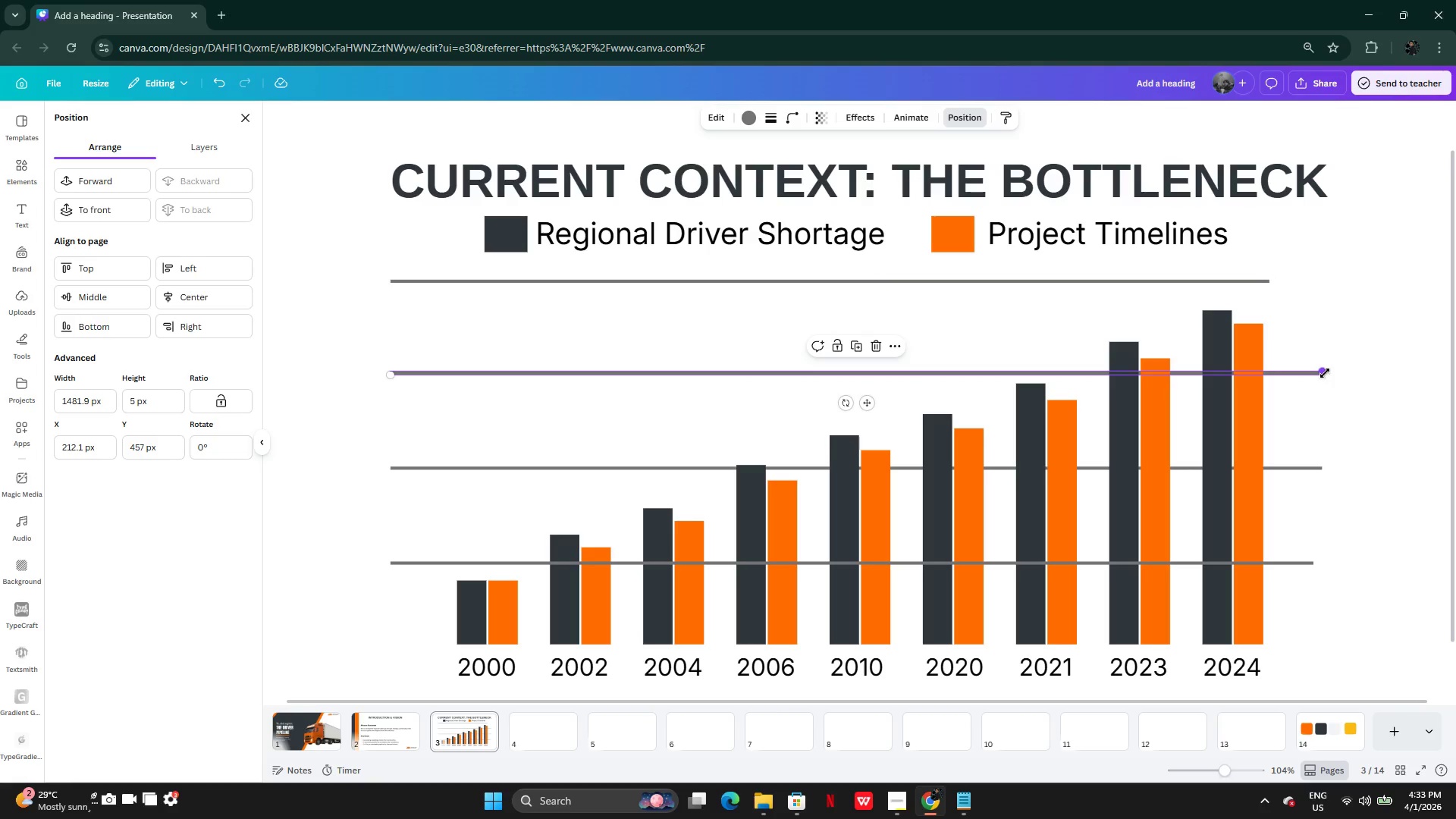 
left_click_drag(start_coordinate=[1325, 373], to_coordinate=[1266, 373])
 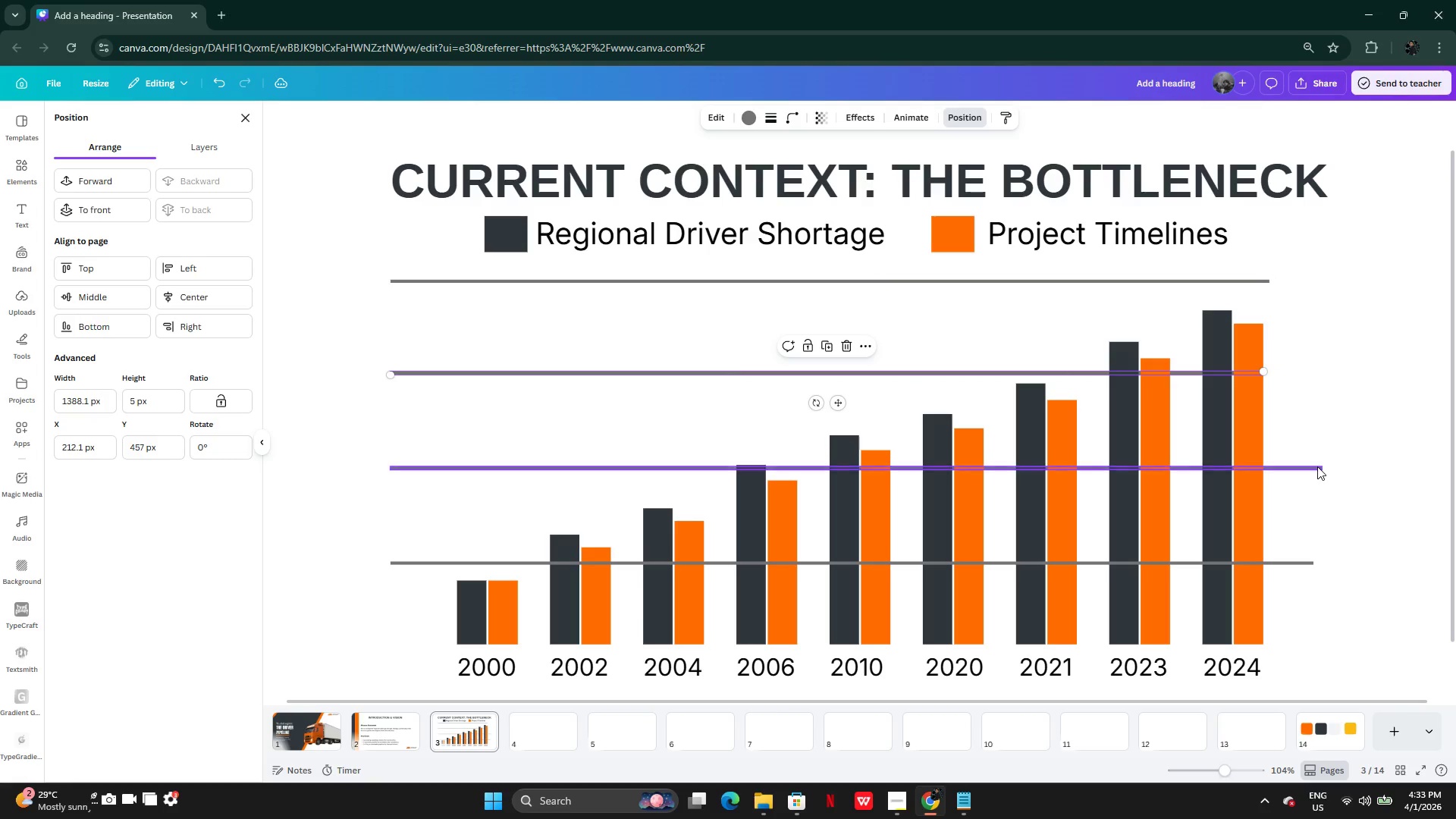 
left_click([1317, 466])
 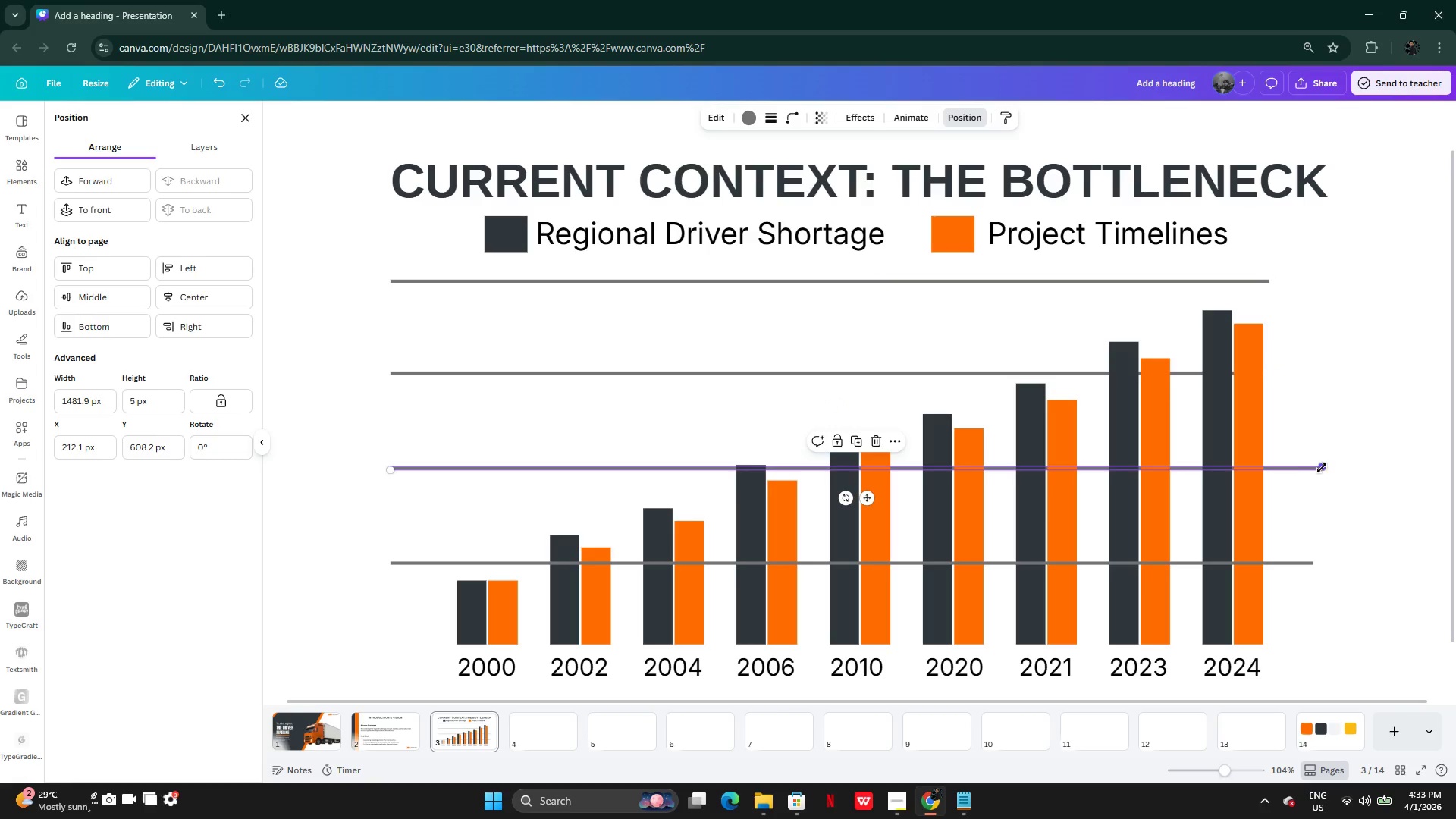 
left_click_drag(start_coordinate=[1322, 468], to_coordinate=[1261, 472])
 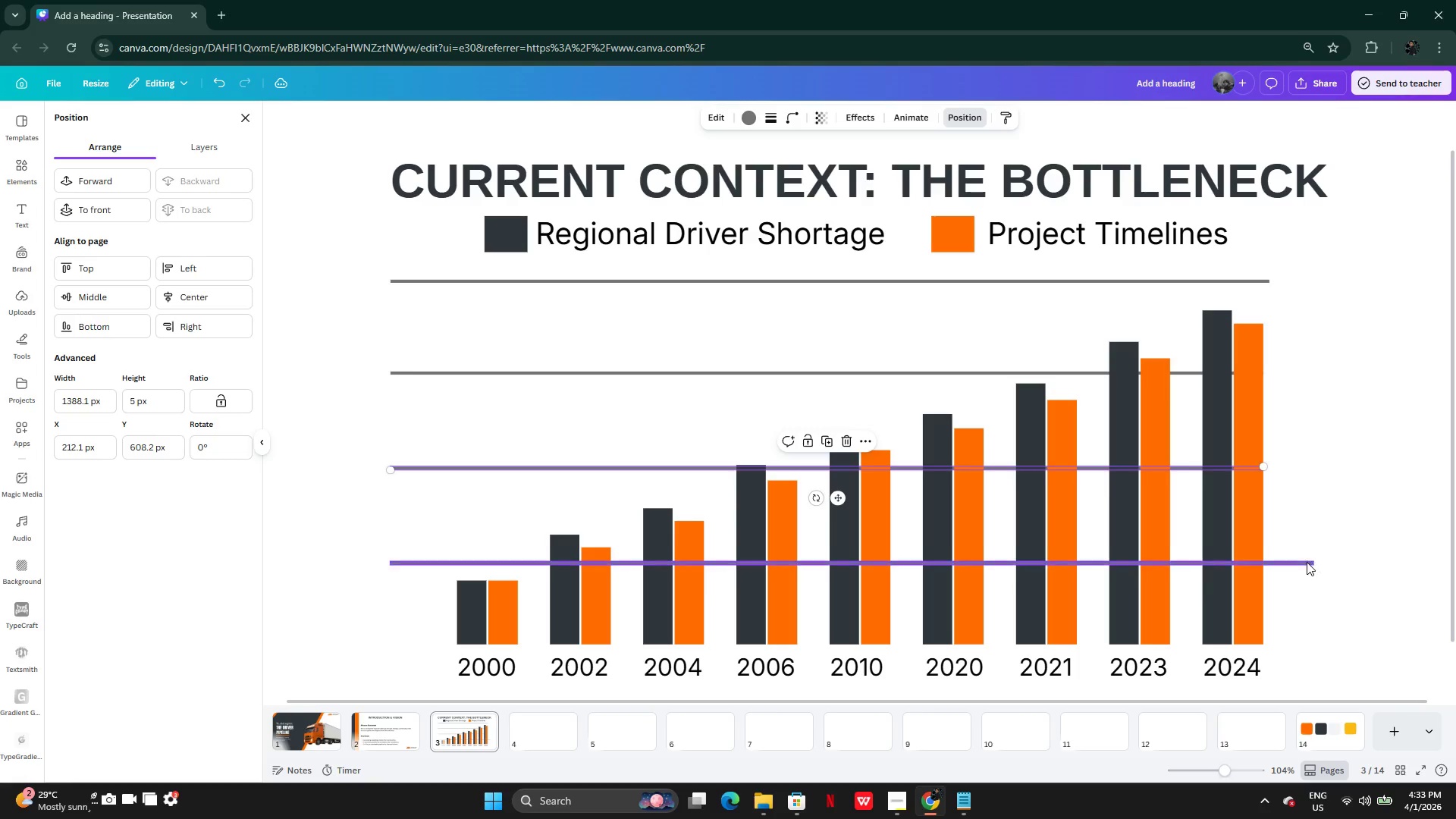 
left_click([1307, 564])
 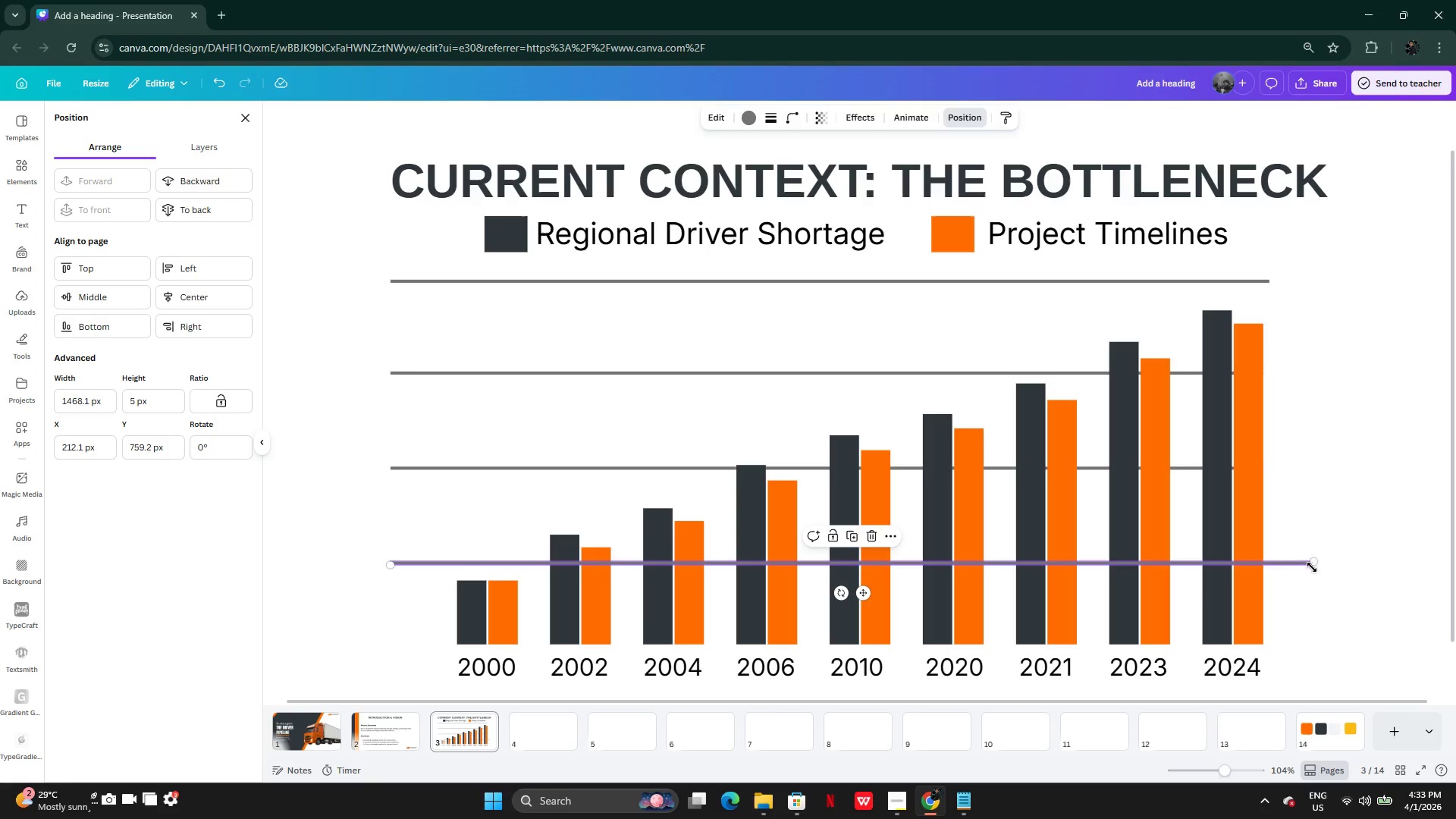 
left_click_drag(start_coordinate=[1313, 564], to_coordinate=[1265, 564])
 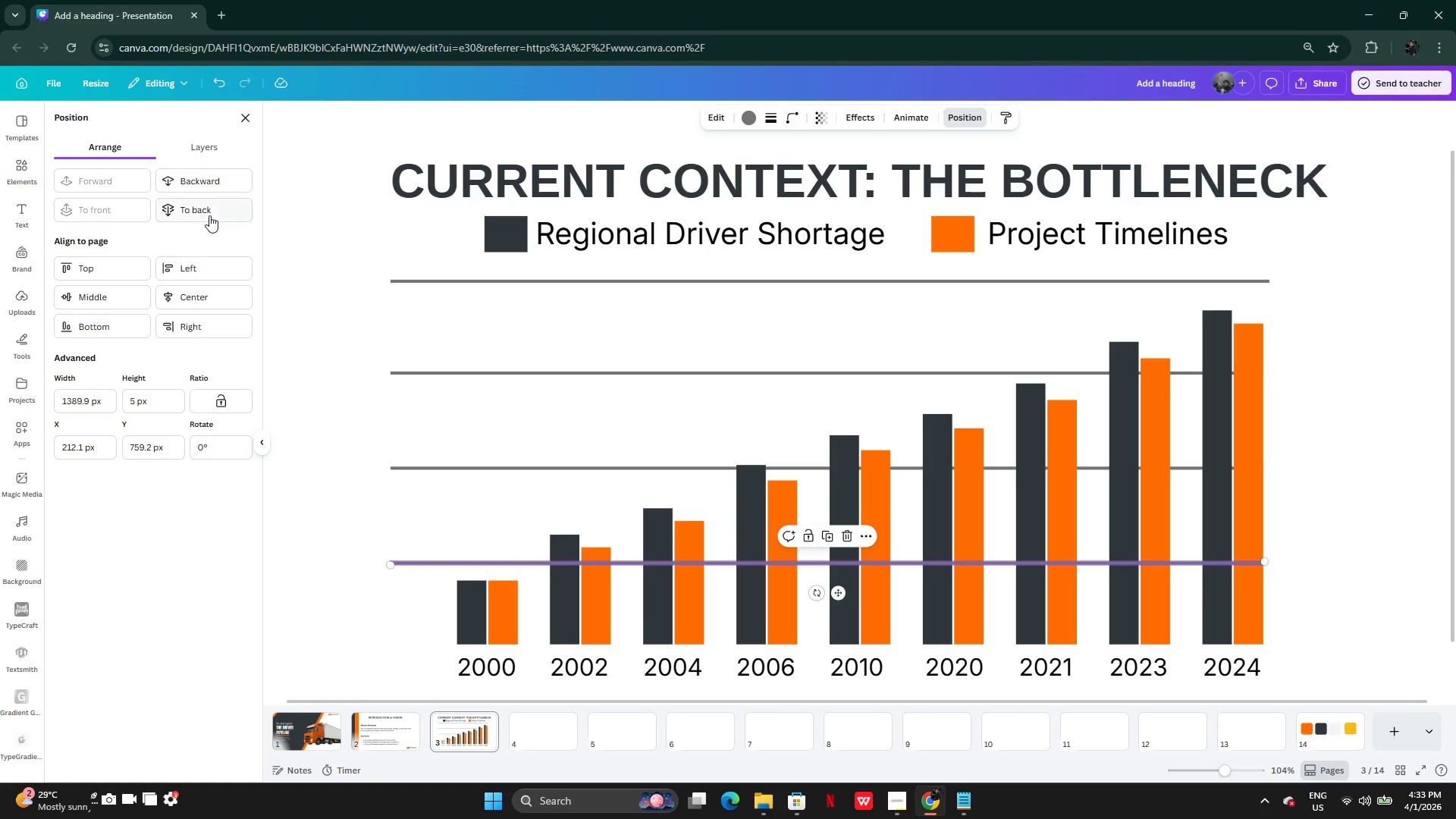 
left_click([211, 206])
 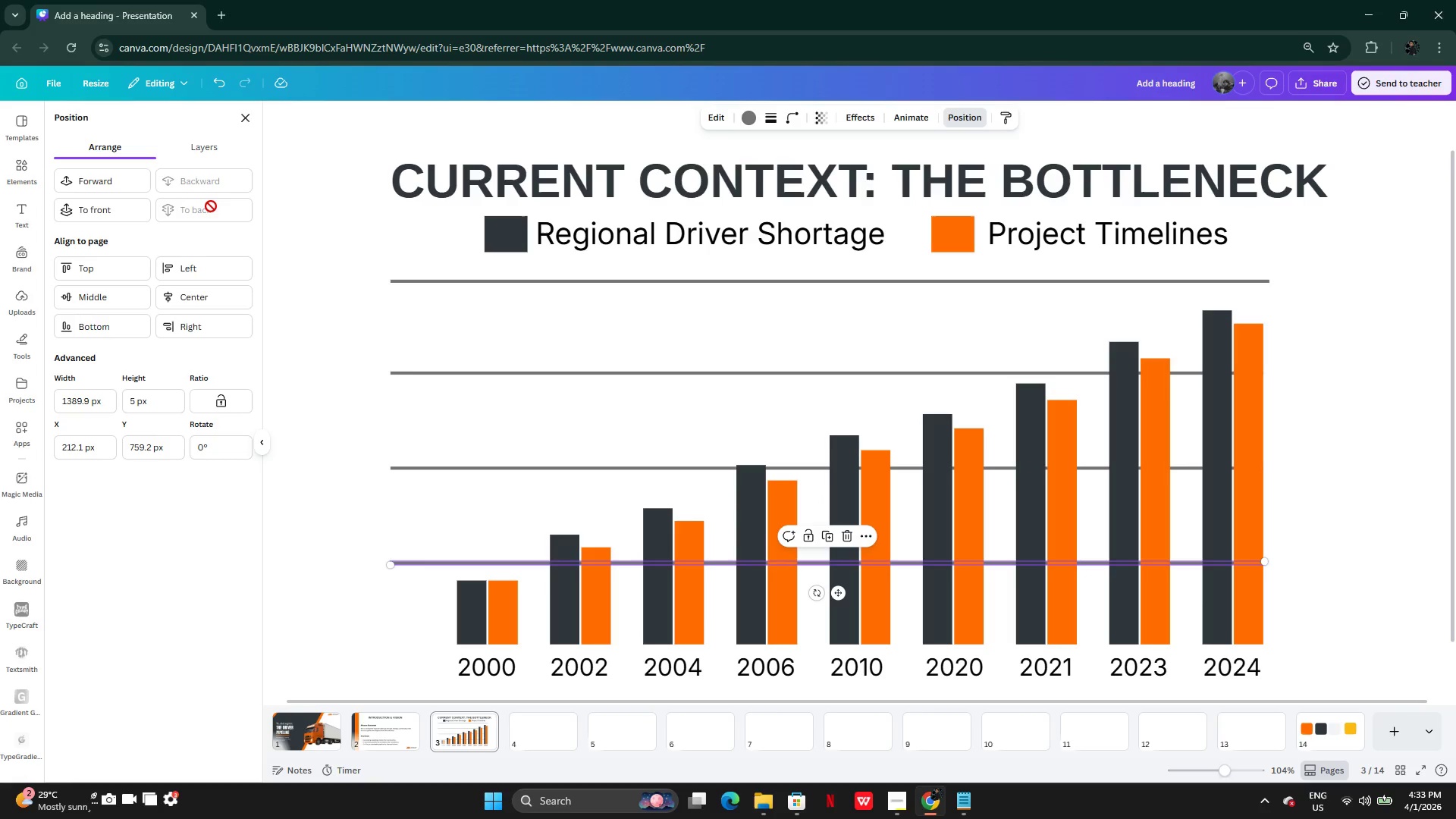 
double_click([211, 206])
 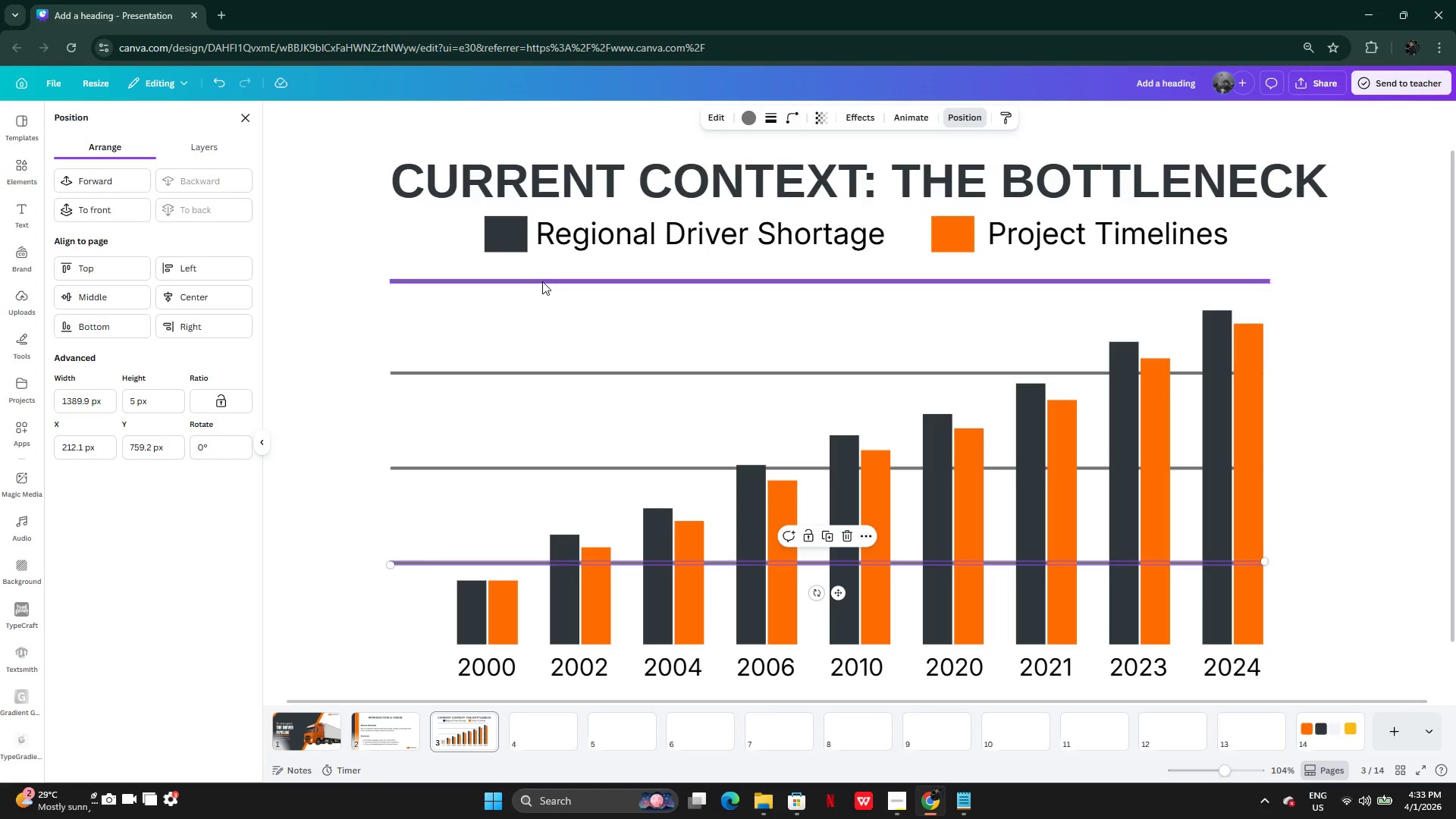 
left_click([542, 281])
 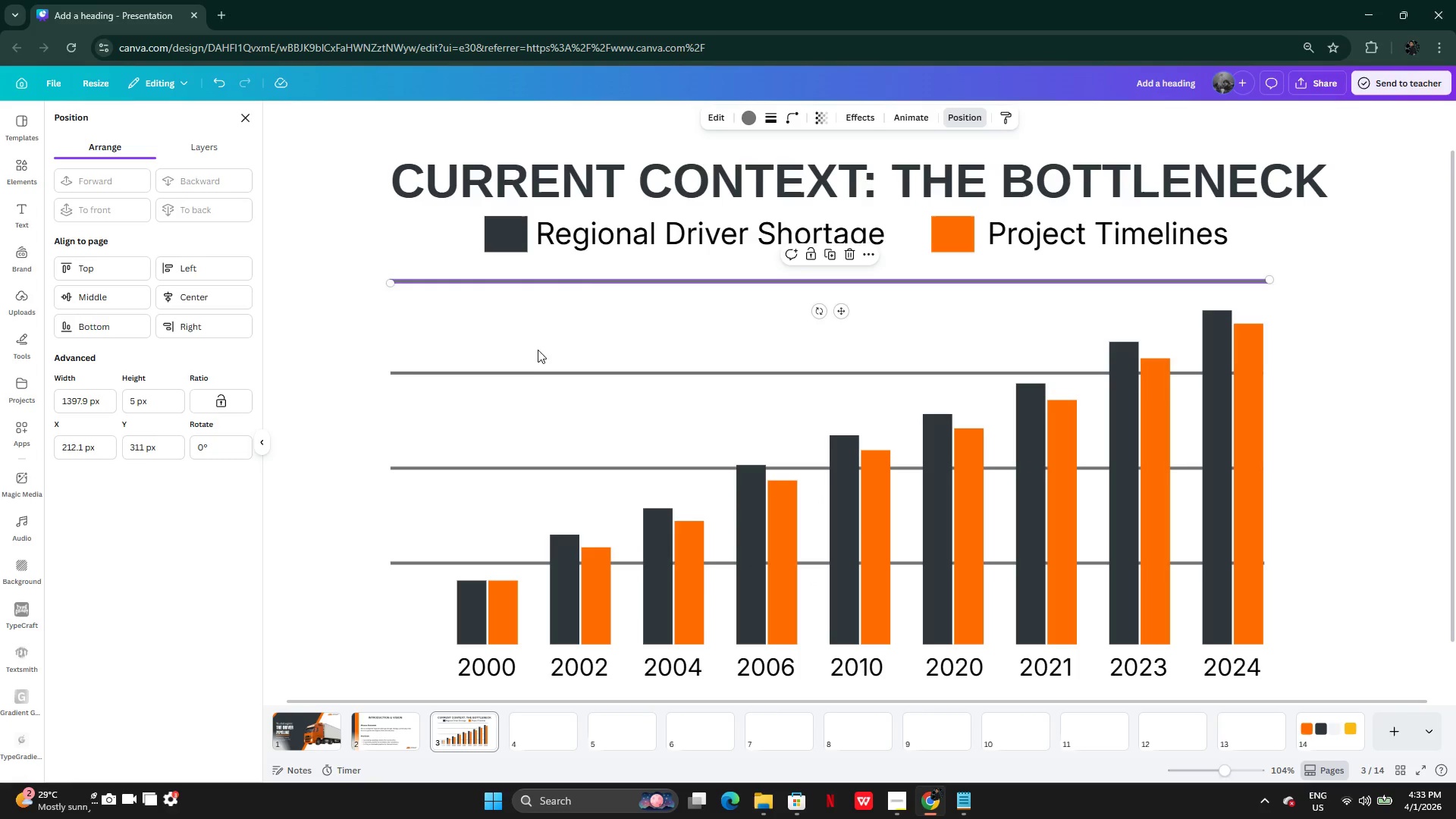 
hold_key(key=ShiftLeft, duration=1.52)
left_click([534, 372])
 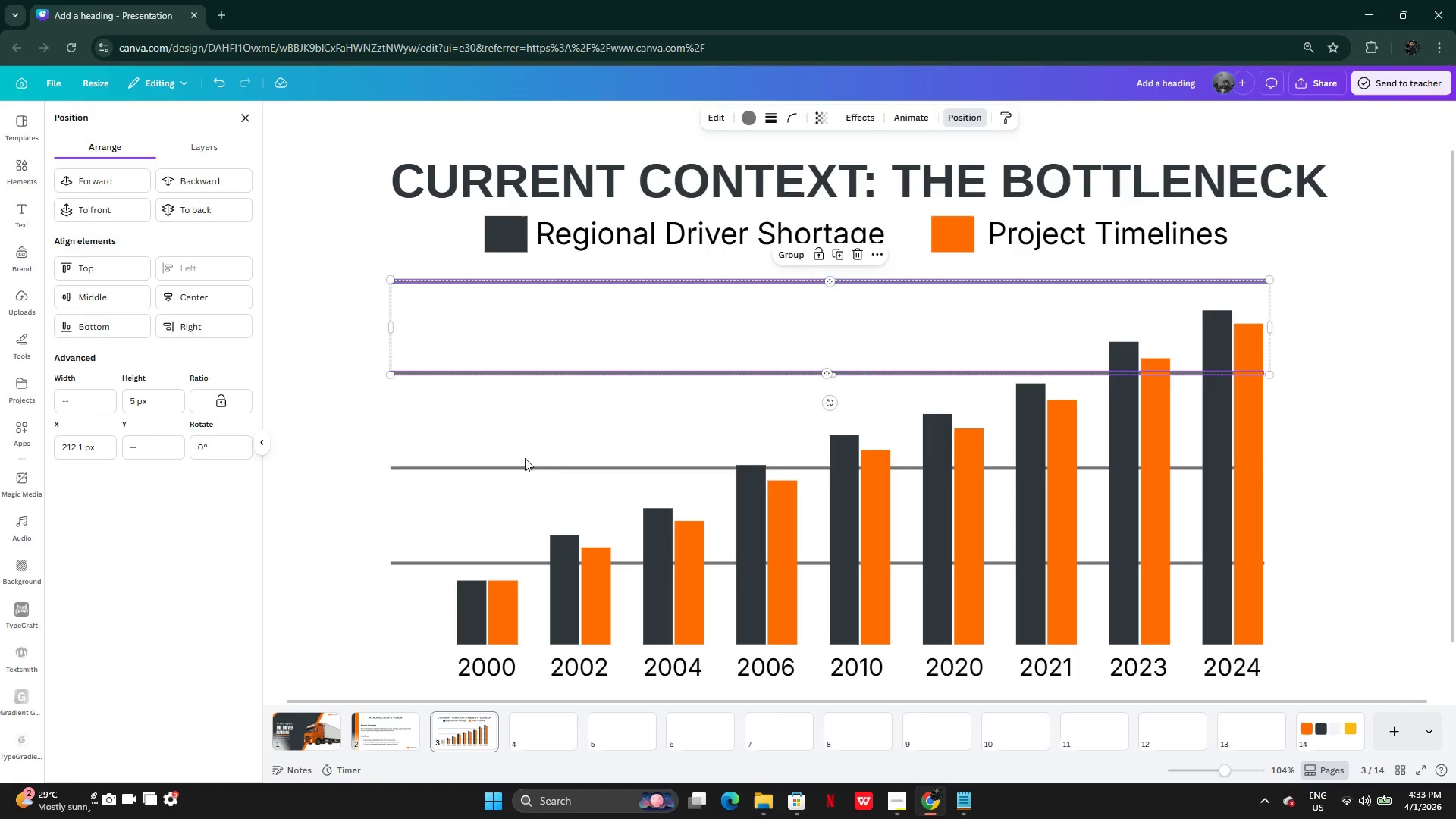 
left_click([522, 467])
 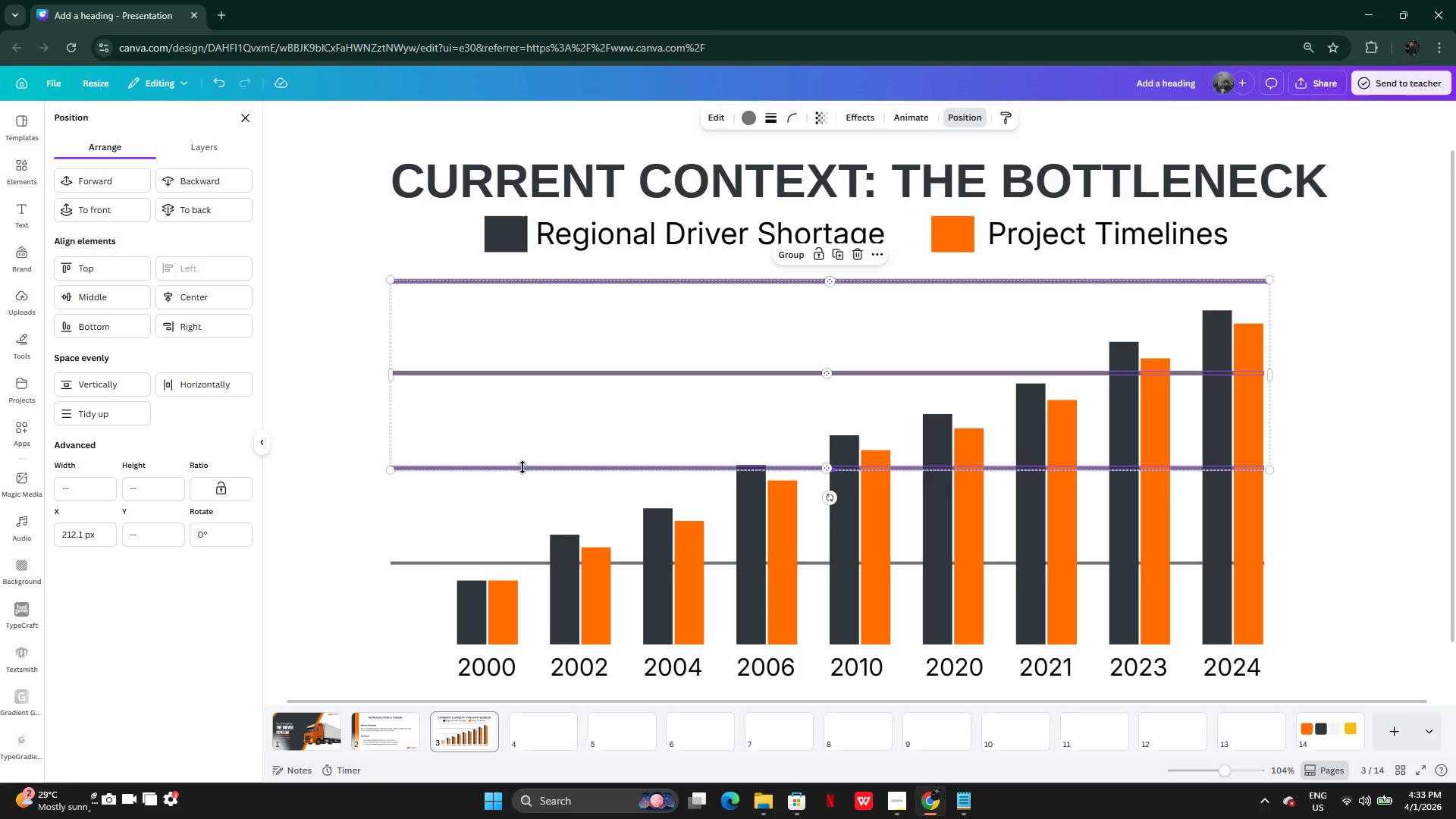 
hold_key(key=ShiftLeft, duration=1.3)
left_click([448, 562])
 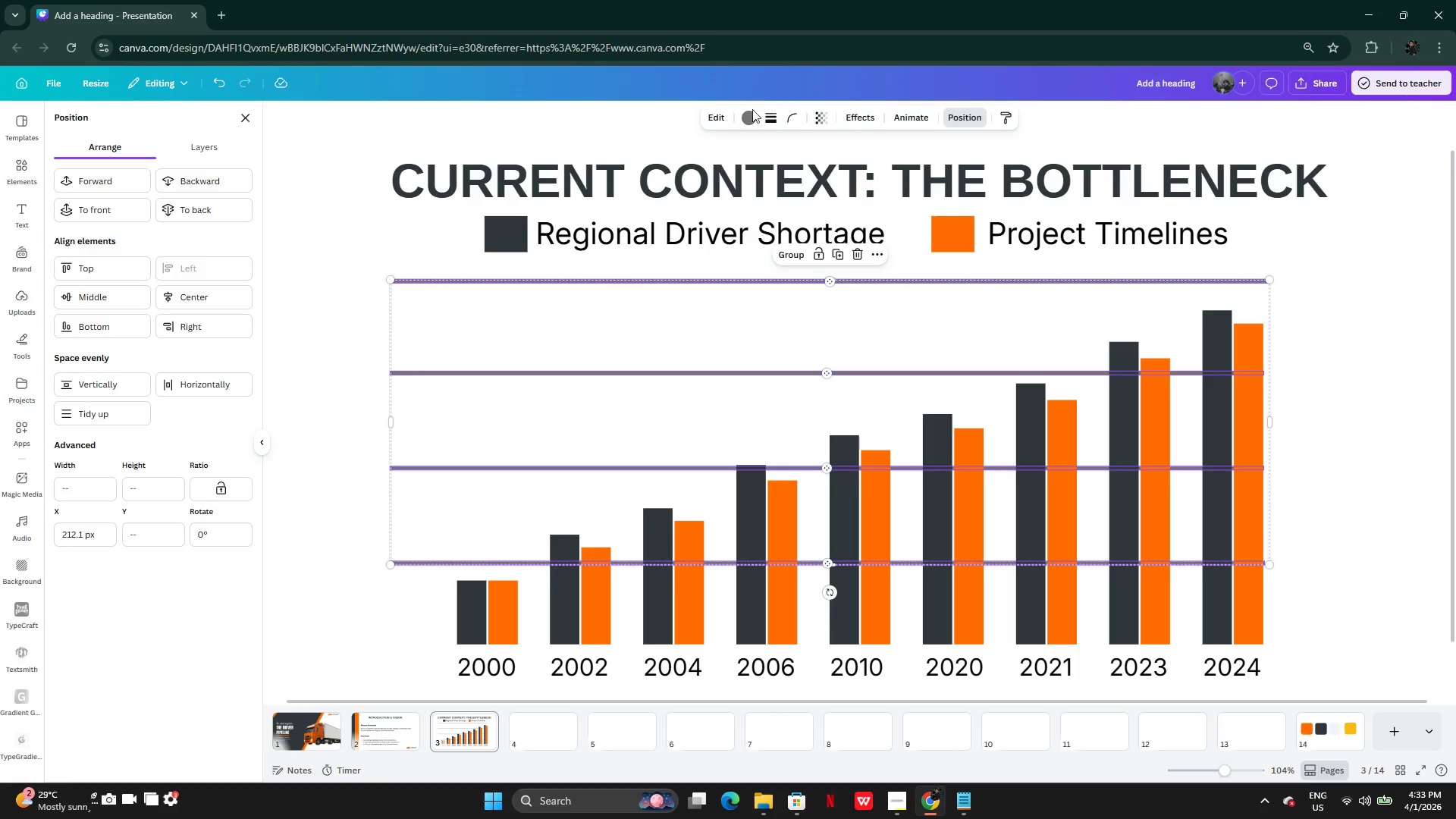 
left_click([745, 116])
 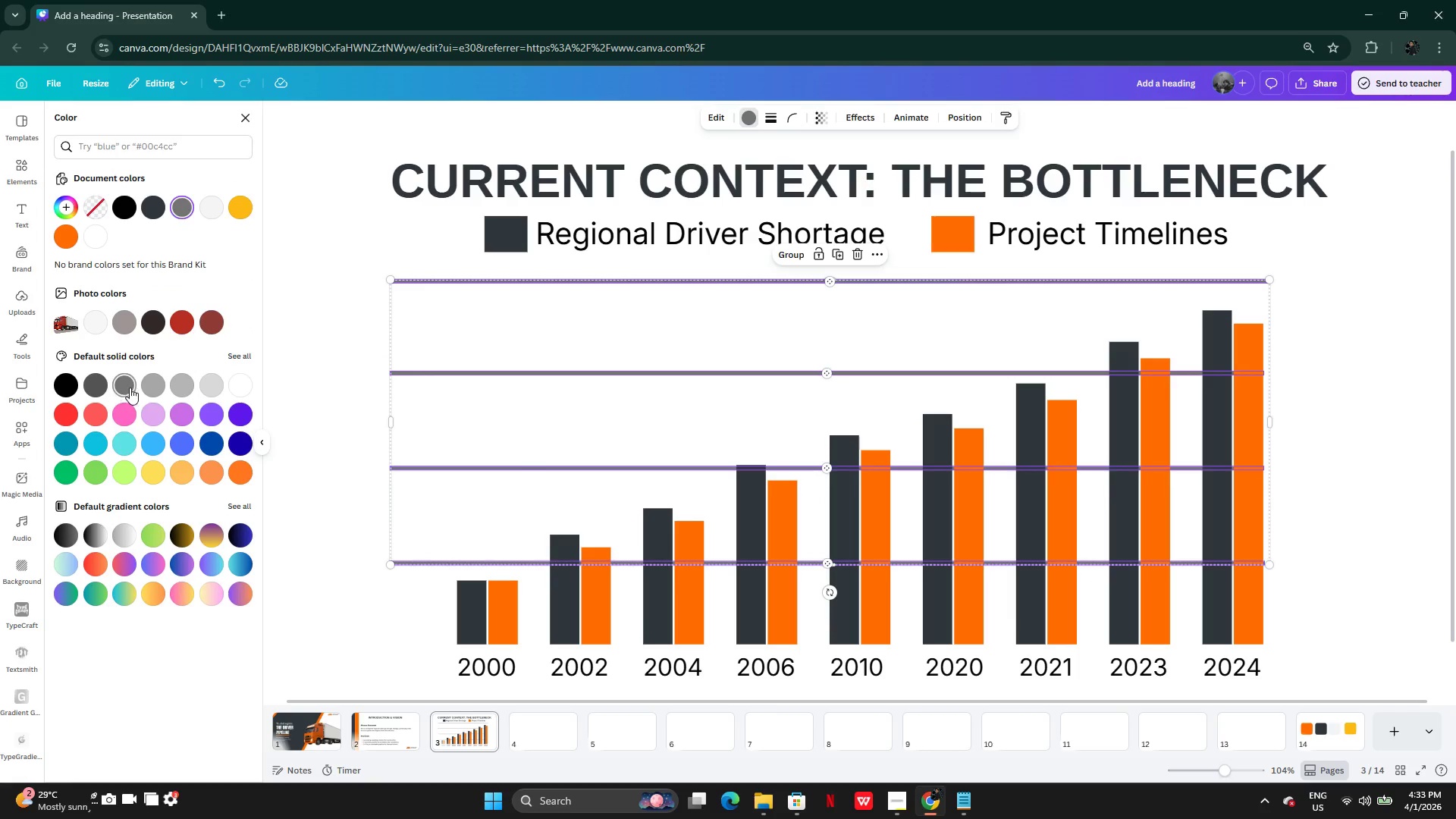 
left_click([148, 385])
 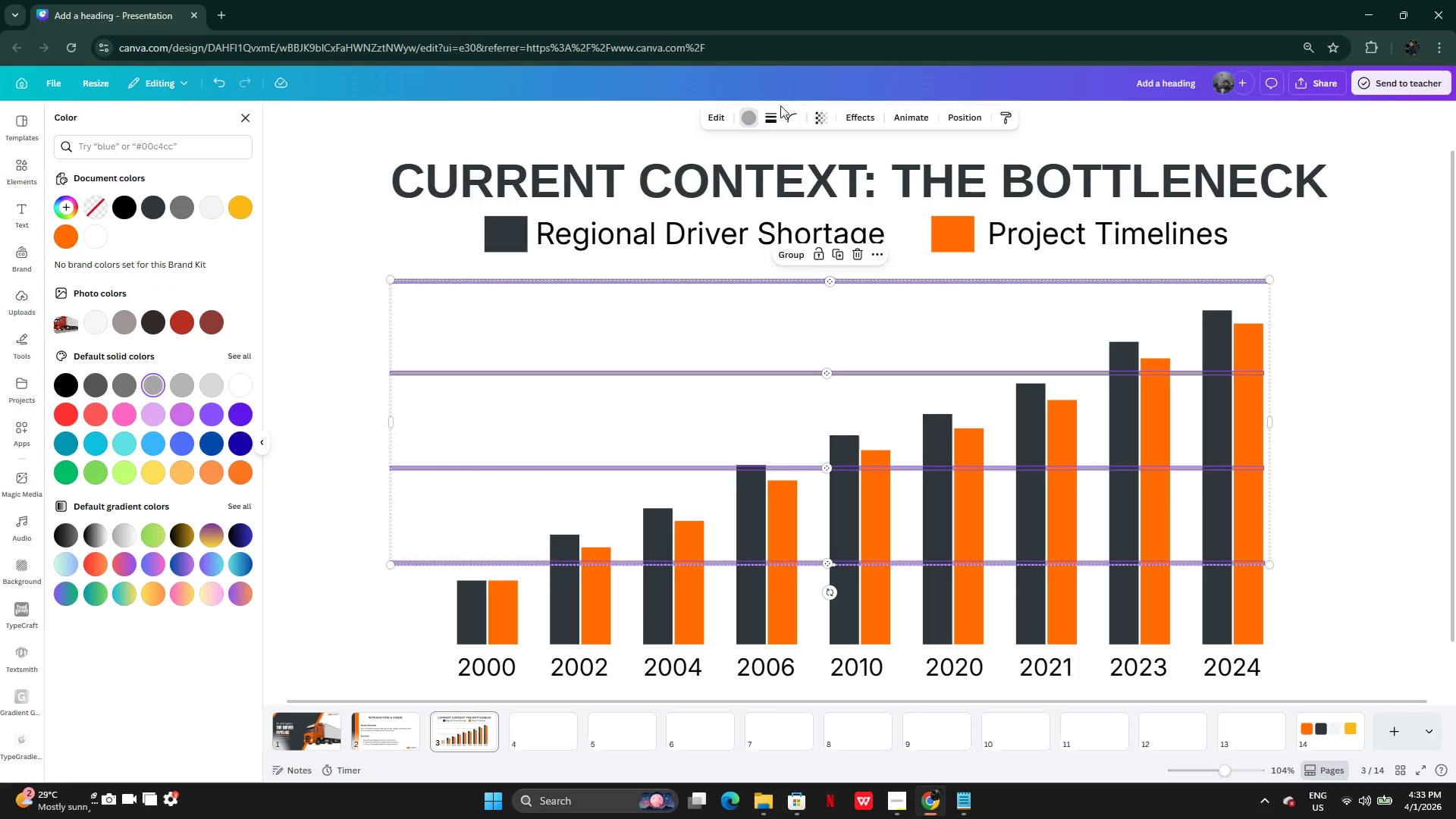 
left_click([821, 120])
 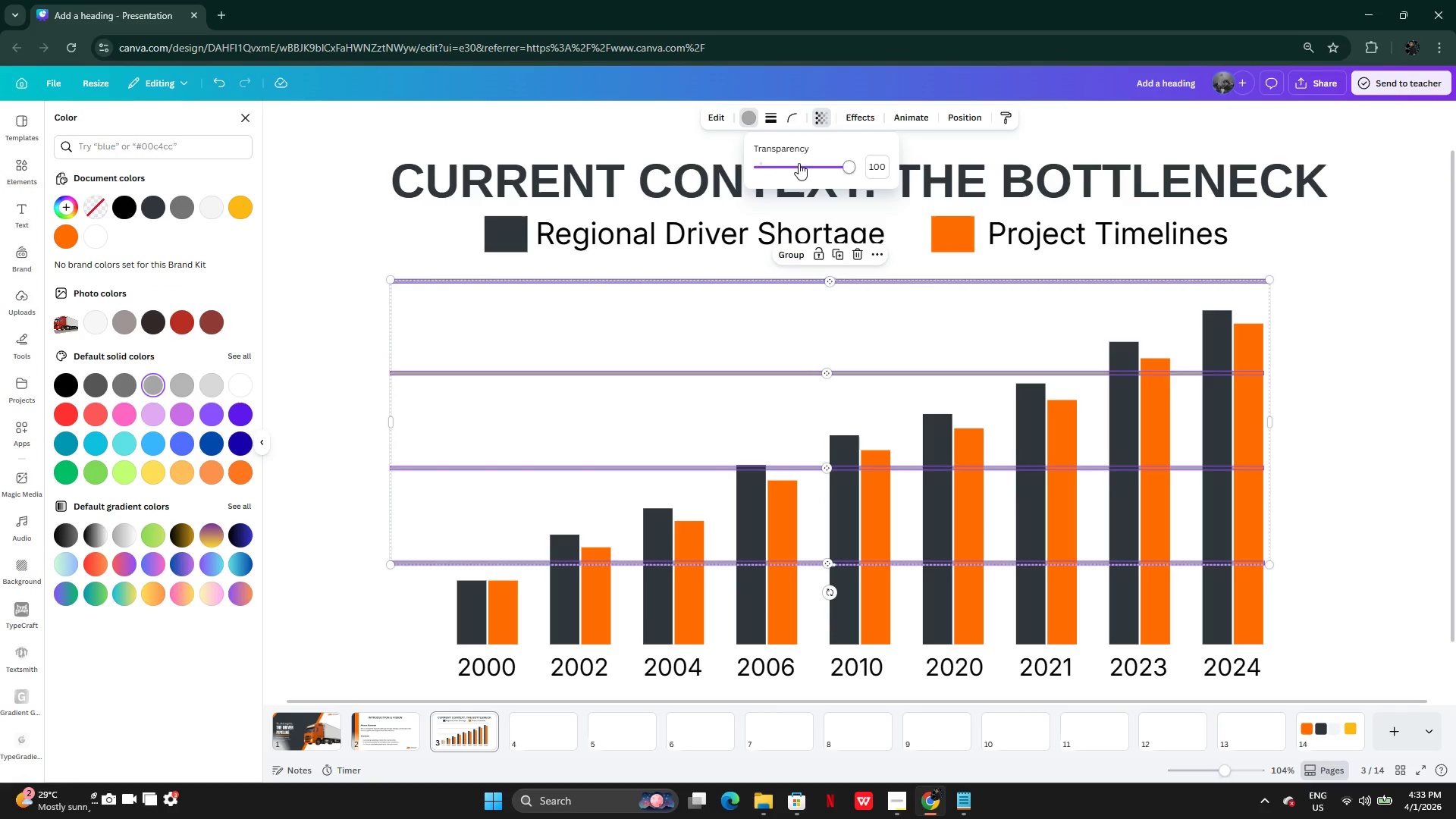 
left_click_drag(start_coordinate=[799, 163], to_coordinate=[792, 168])
 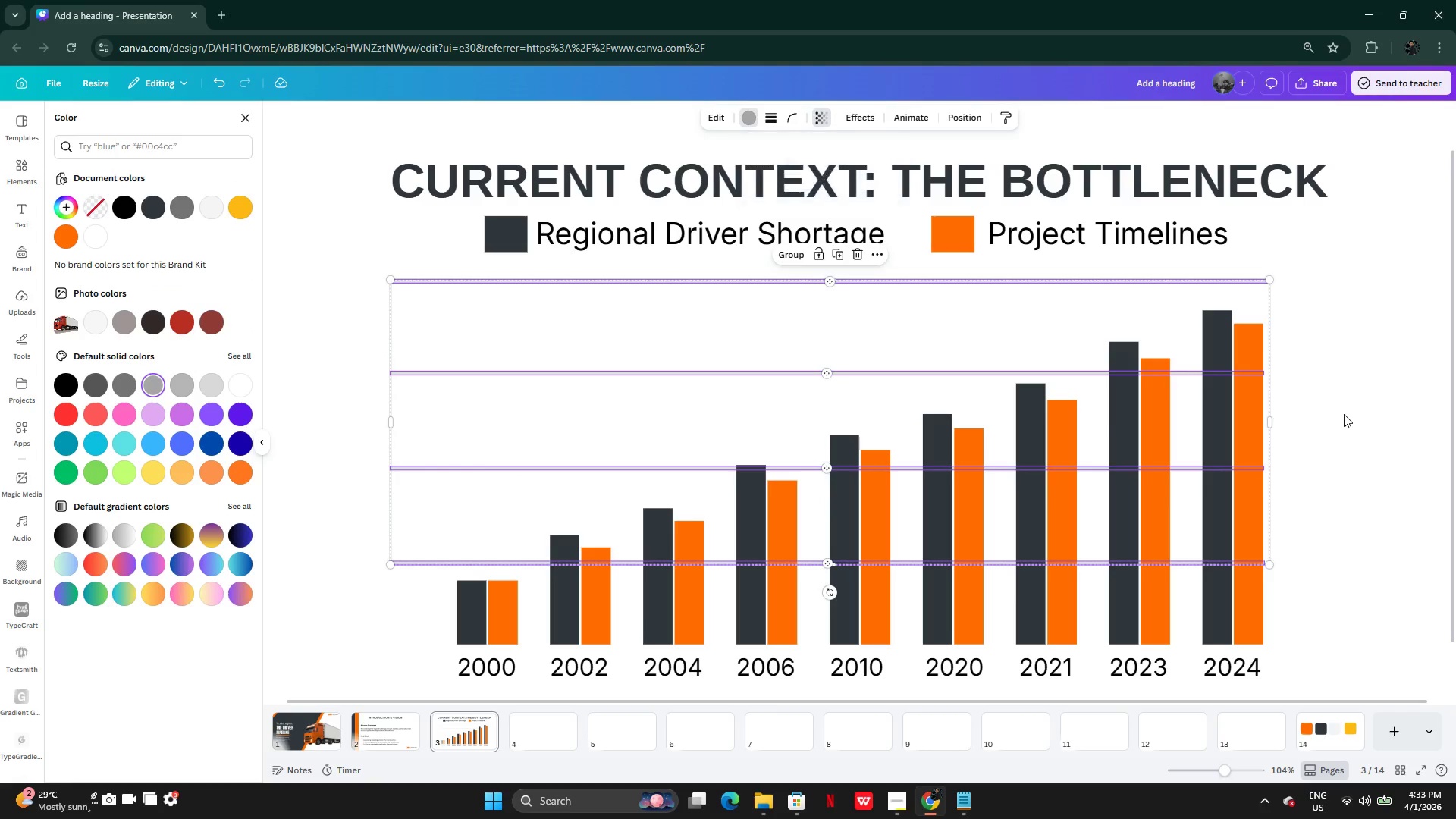 
double_click([1344, 414])
 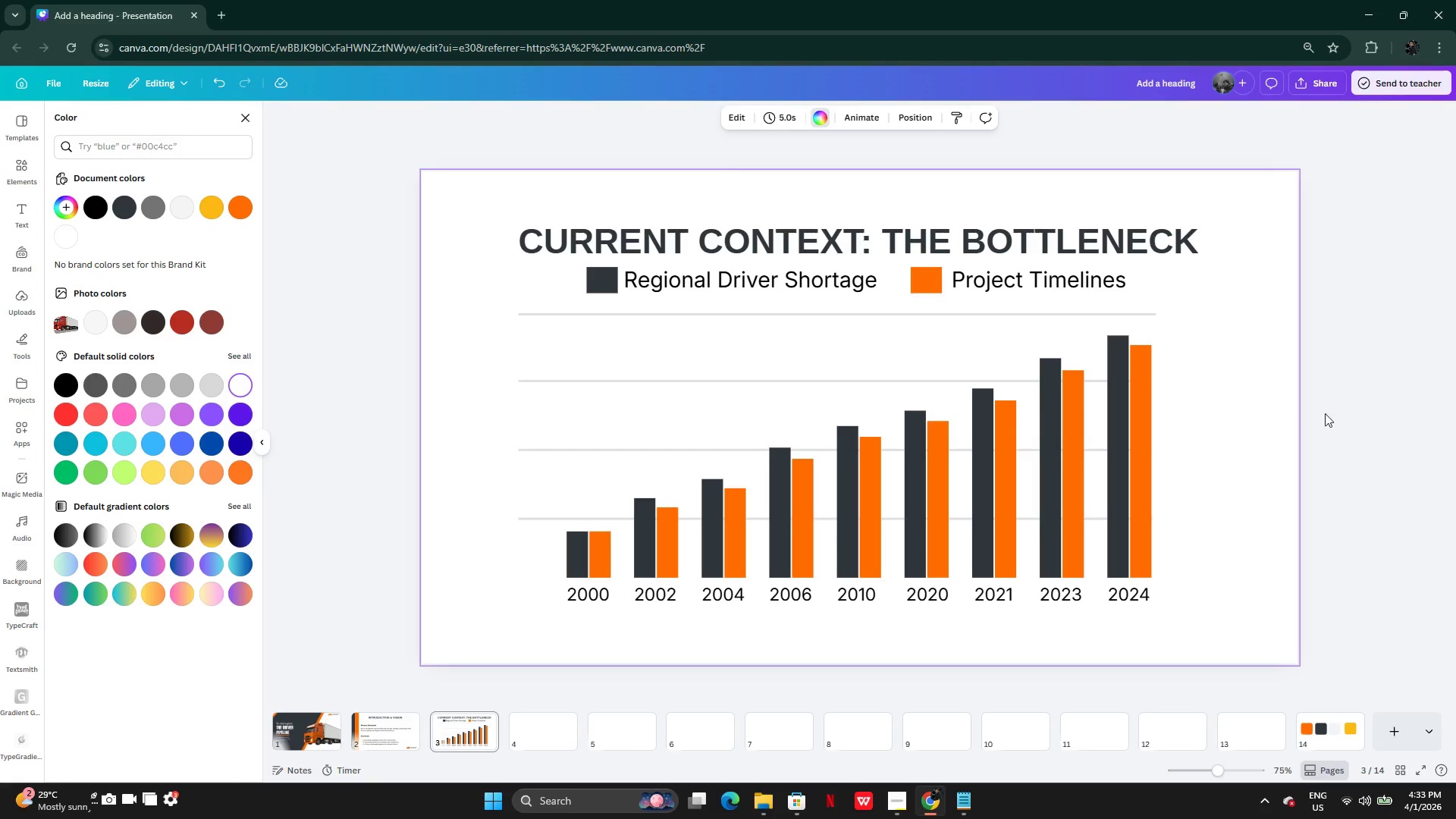 
left_click([595, 589])
 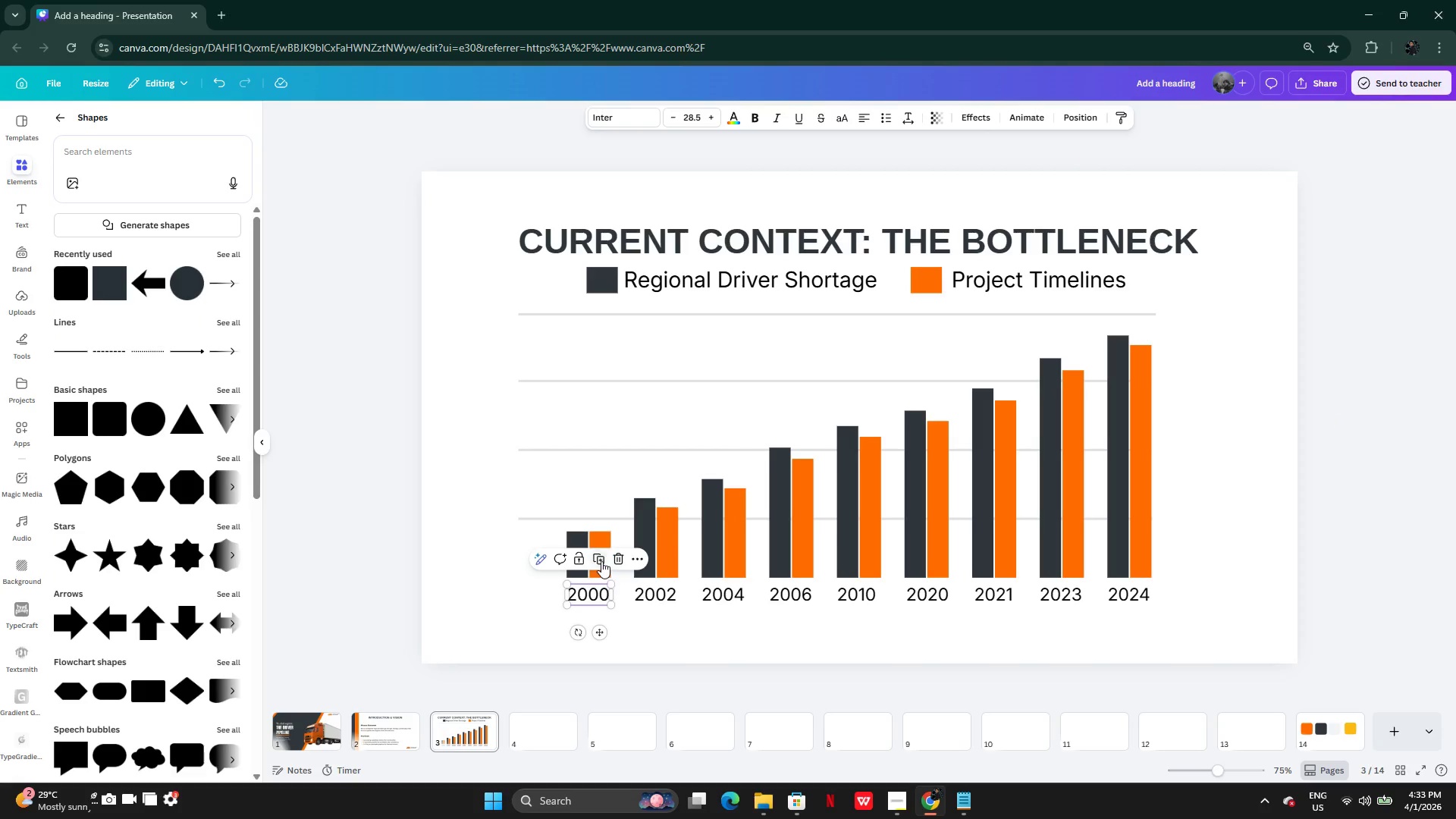 
left_click([601, 561])
 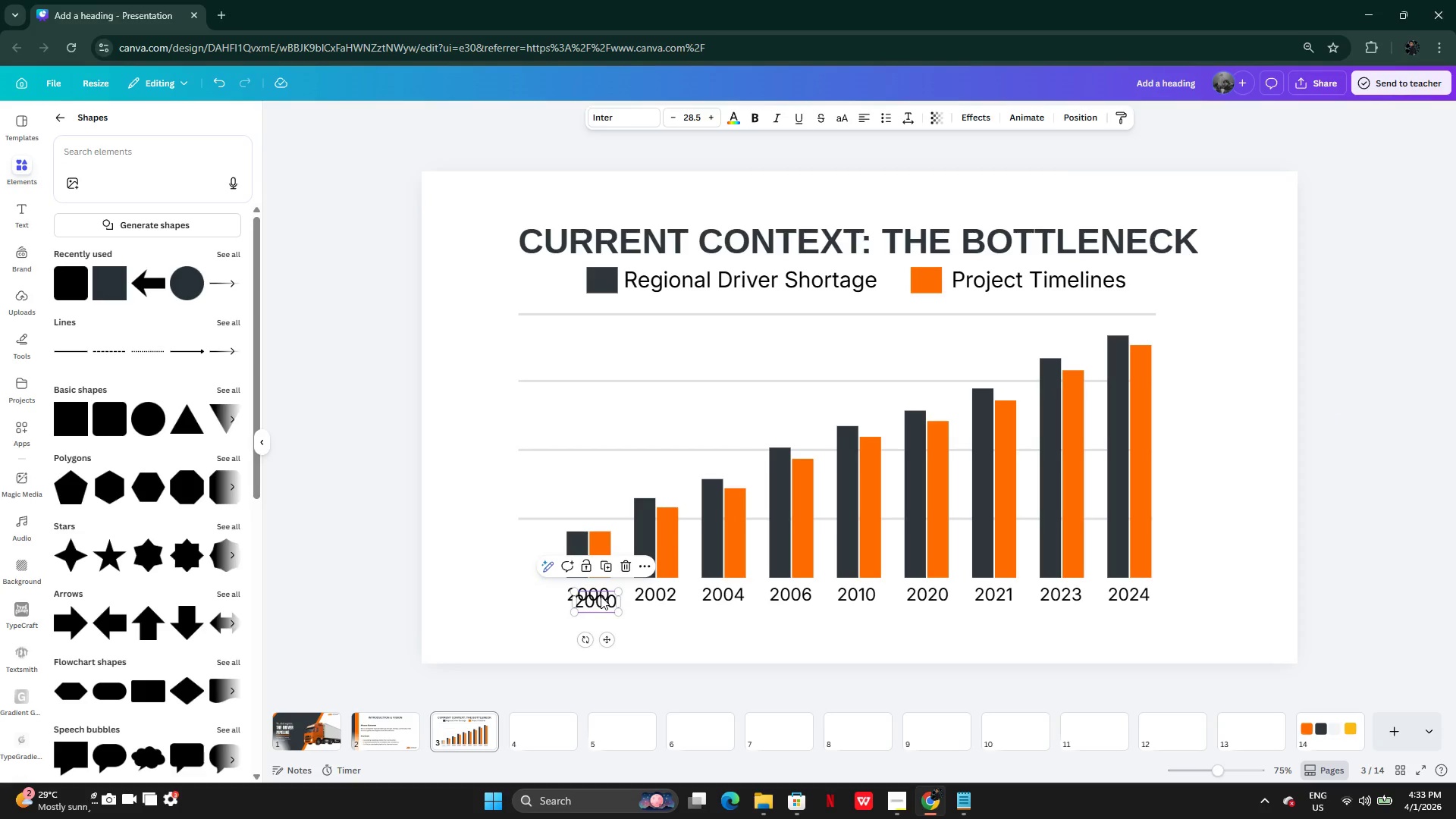 
left_click_drag(start_coordinate=[601, 597], to_coordinate=[500, 309])
 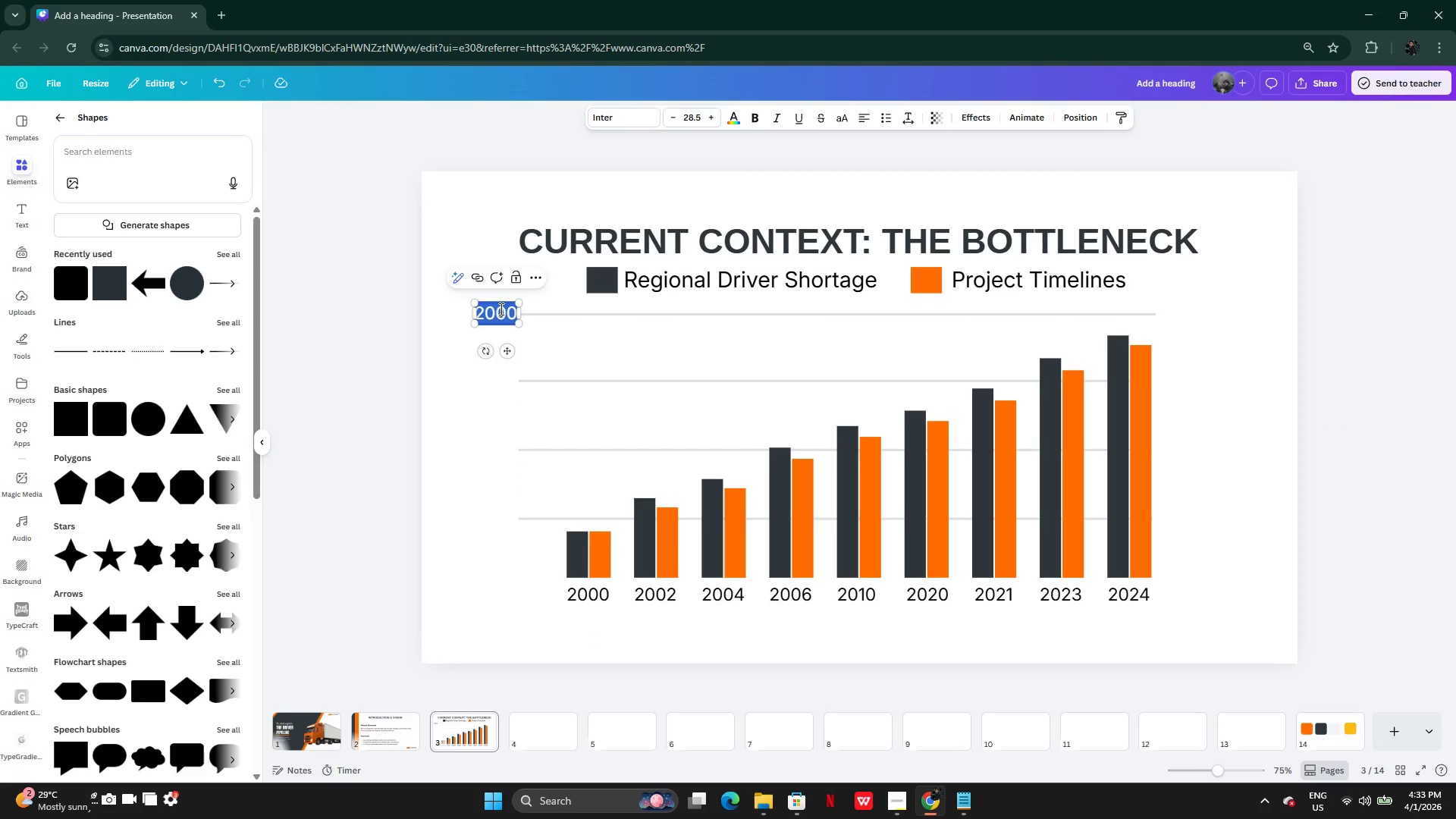 
double_click([500, 309])
 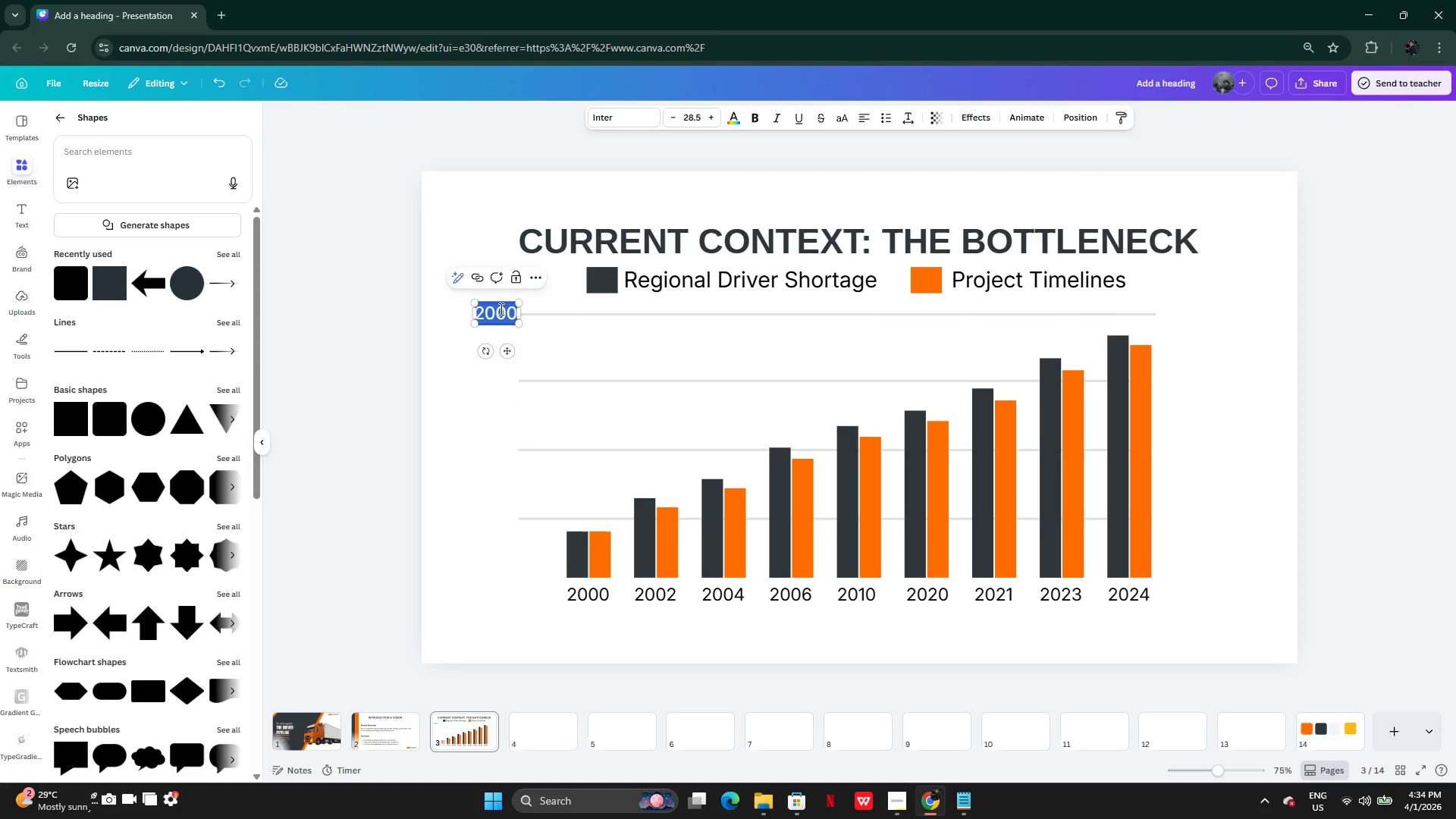 
type(40)
 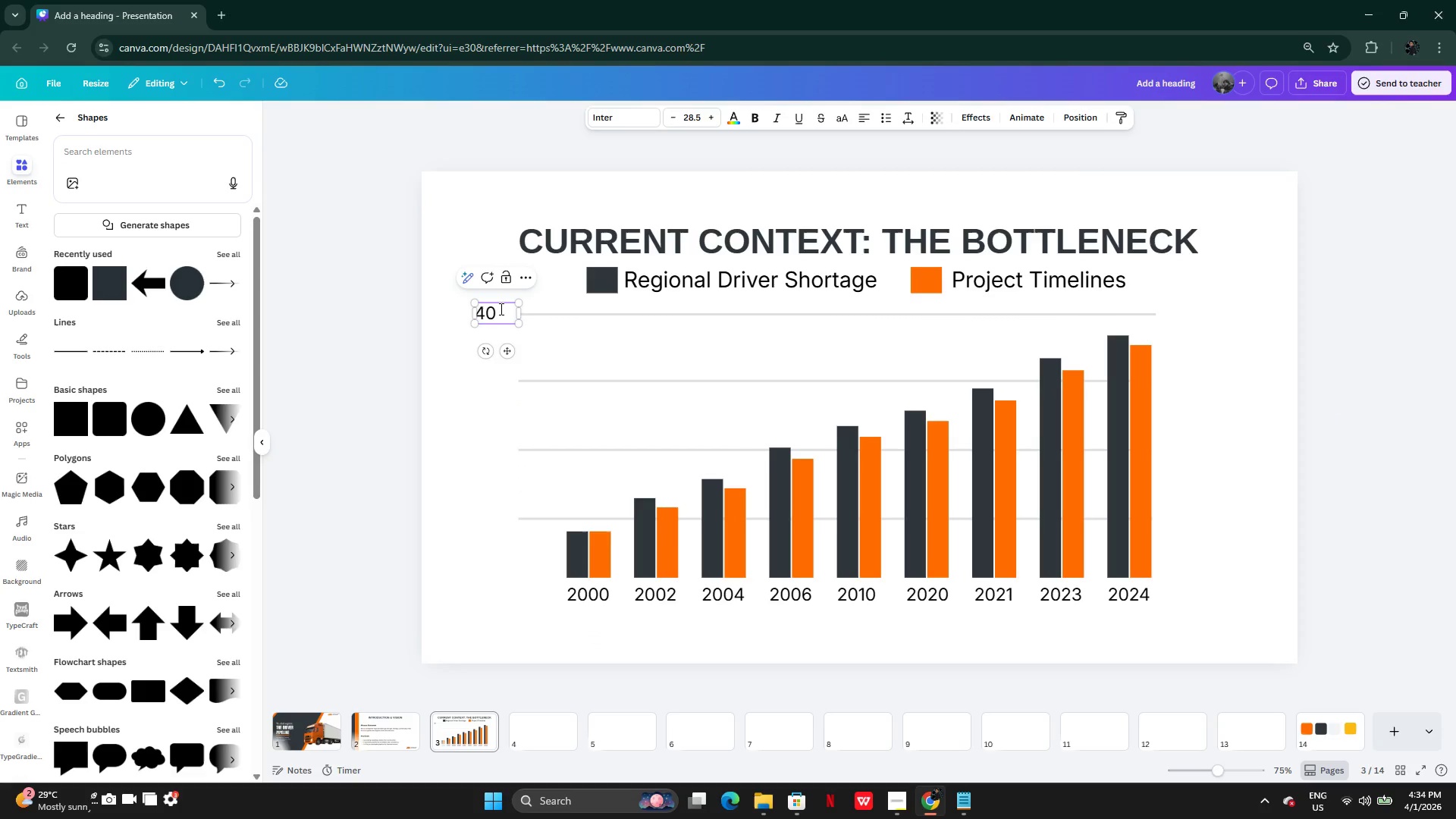 
key(ArrowRight)
 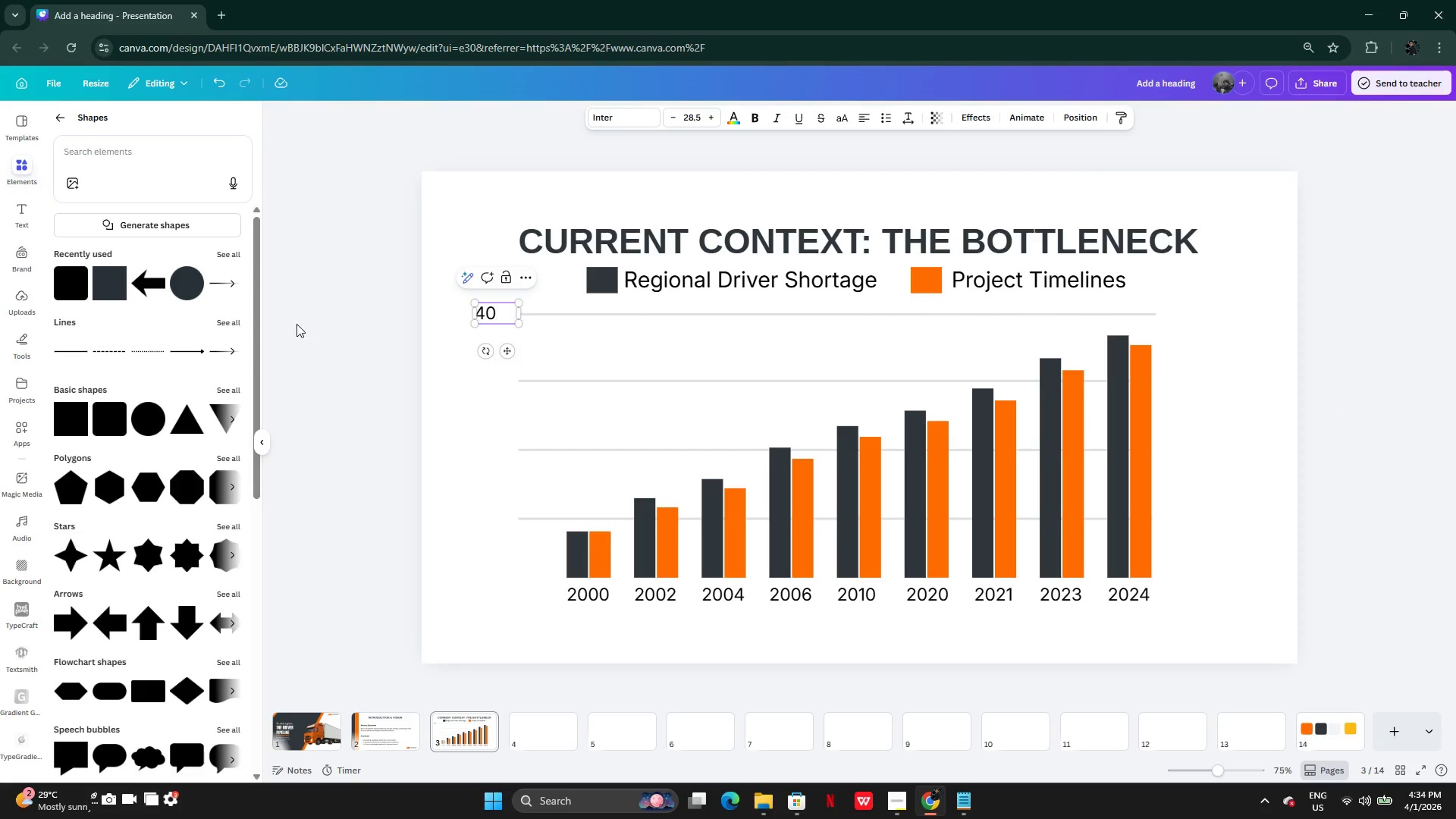 
left_click([369, 339])
 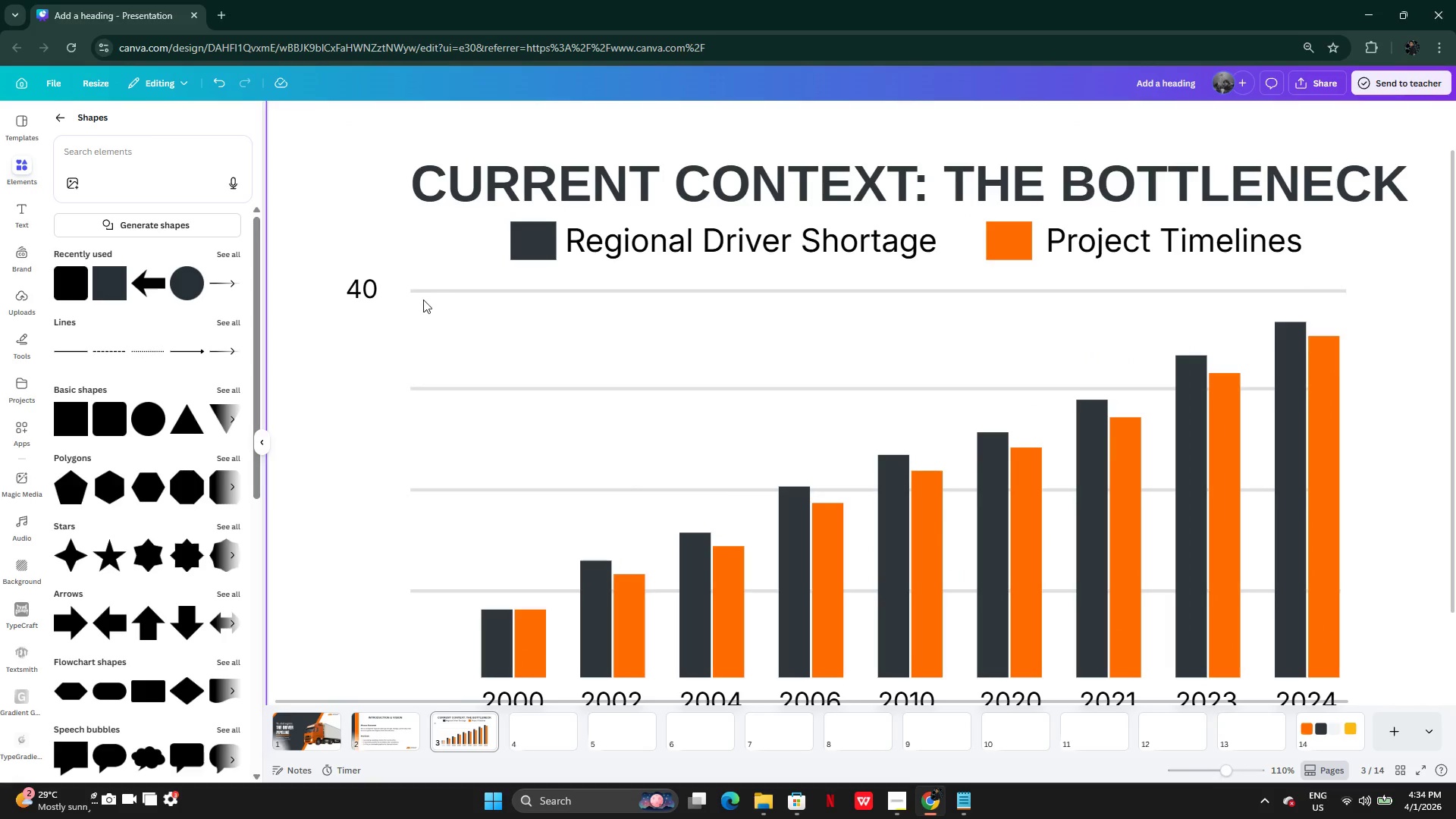 
left_click([384, 292])
 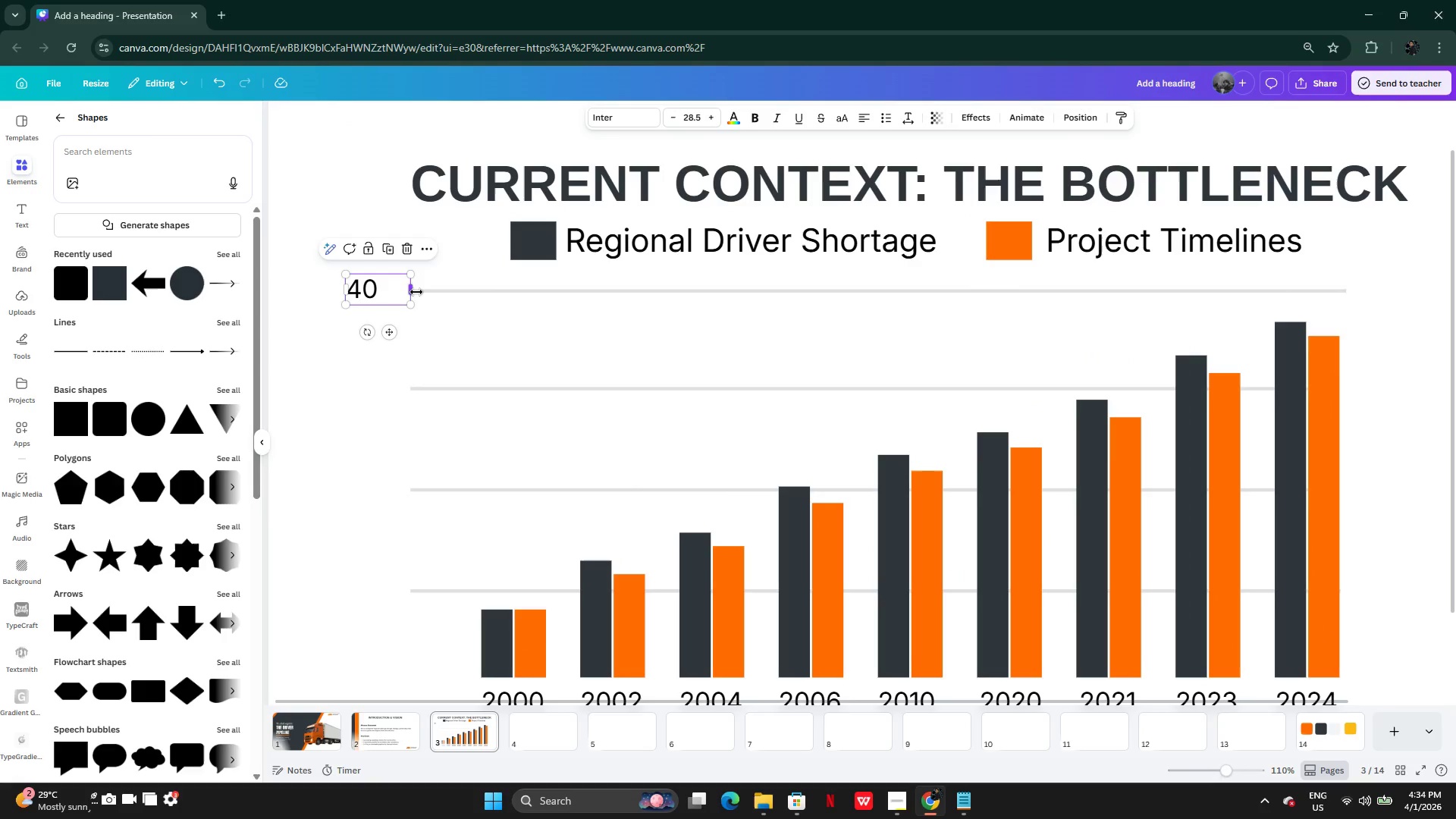 
left_click_drag(start_coordinate=[416, 292], to_coordinate=[384, 287])
 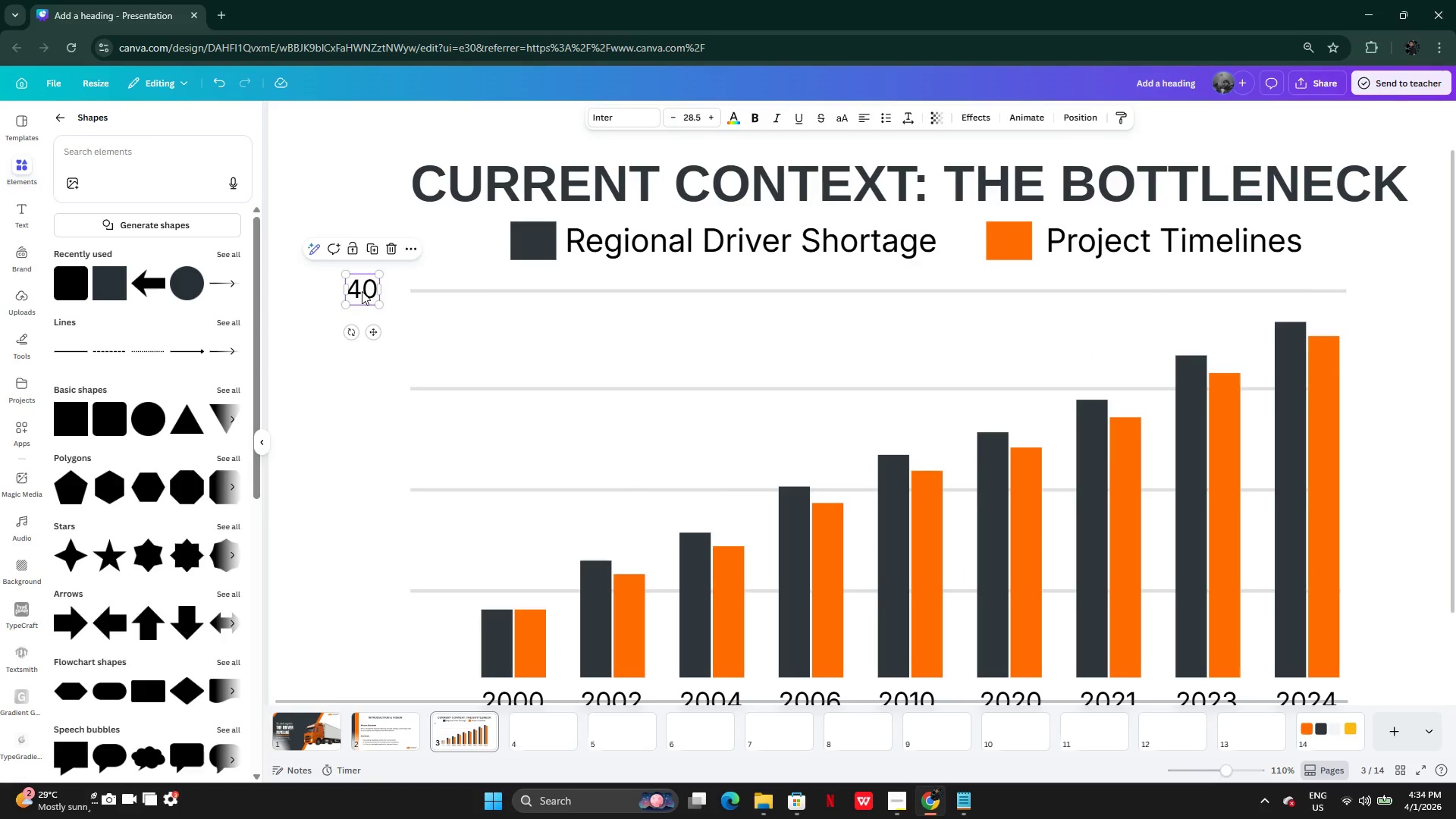 
left_click_drag(start_coordinate=[362, 291], to_coordinate=[387, 291])
 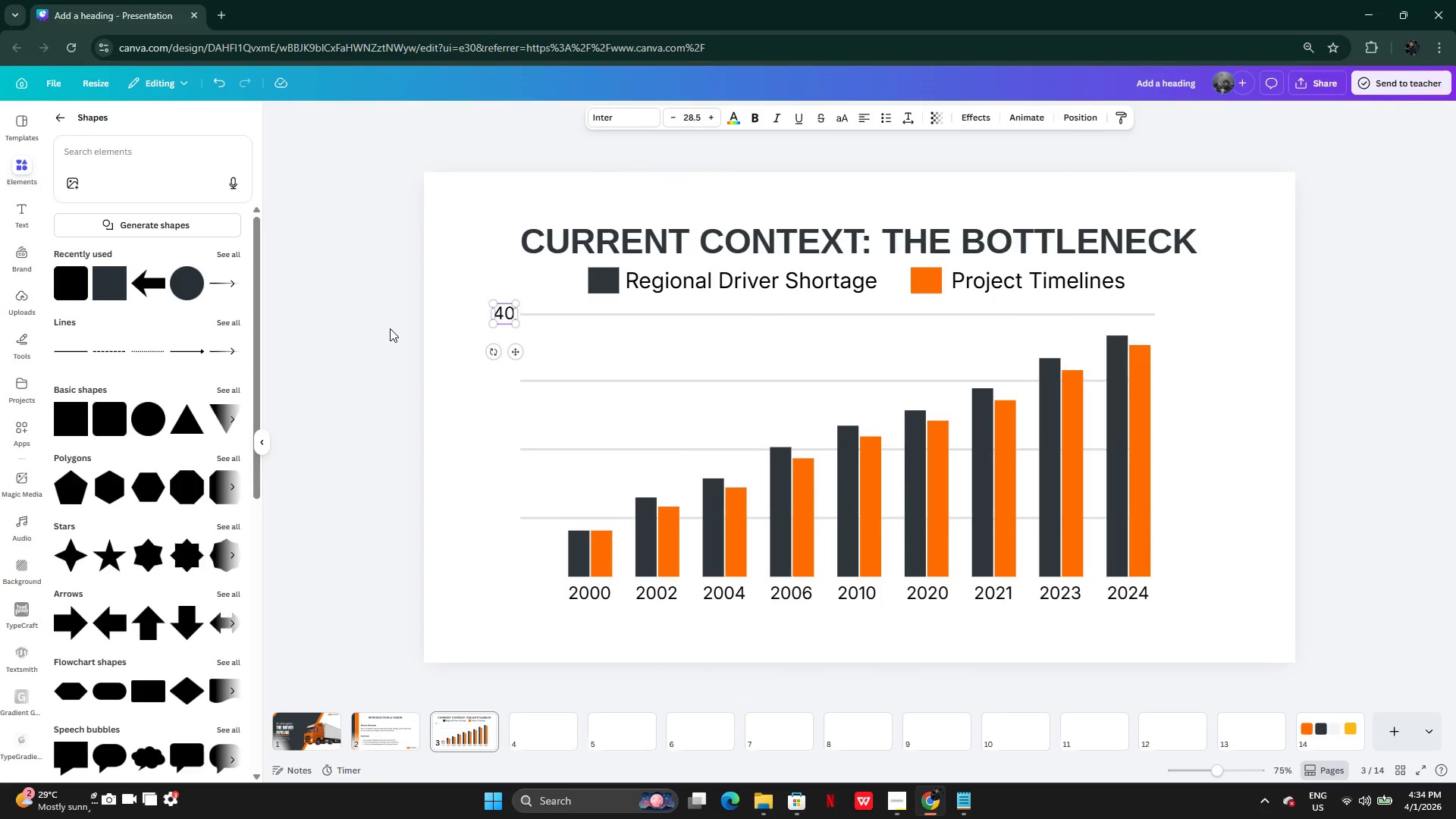 
left_click([390, 328])
 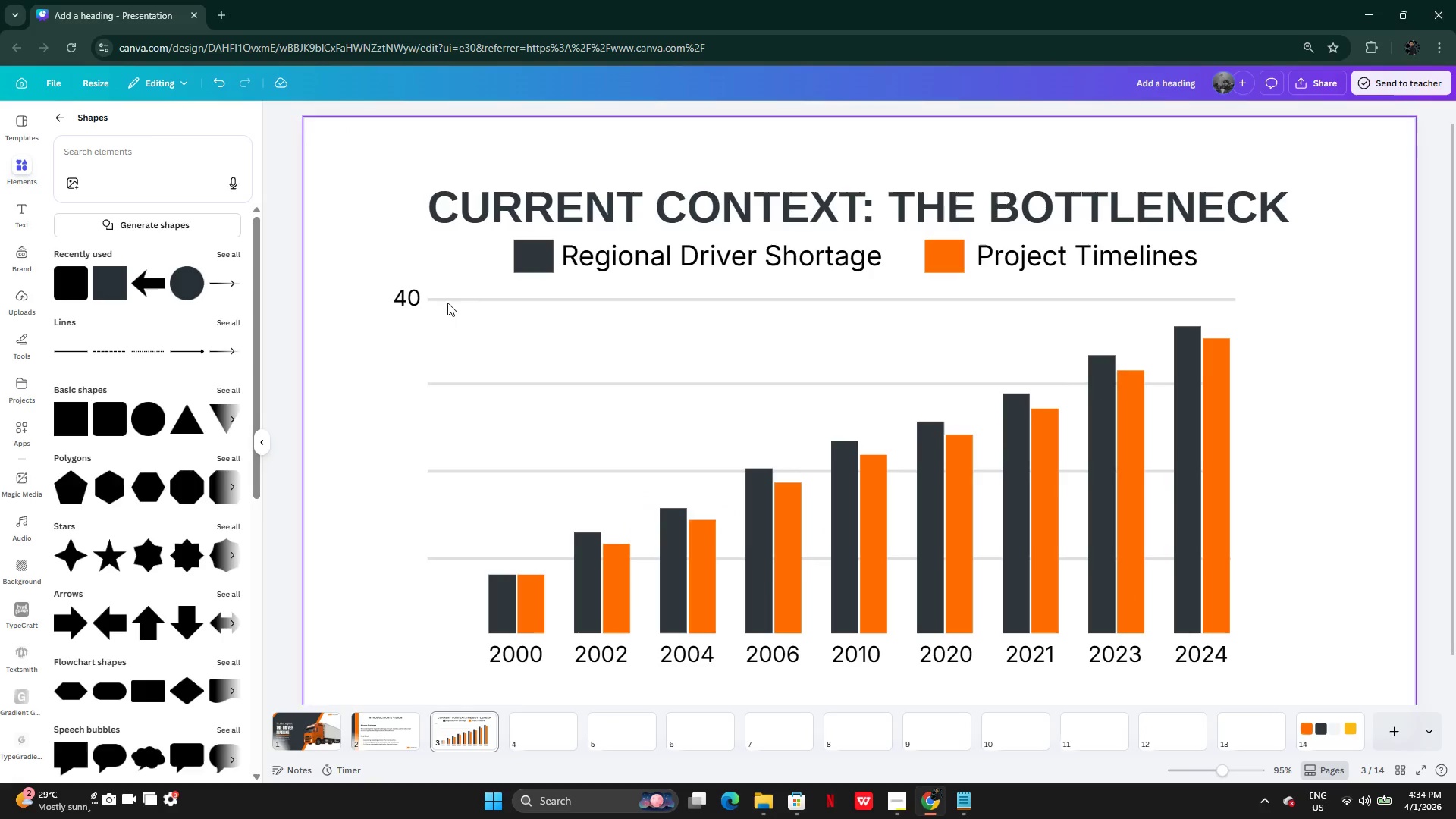 
left_click([415, 300])
 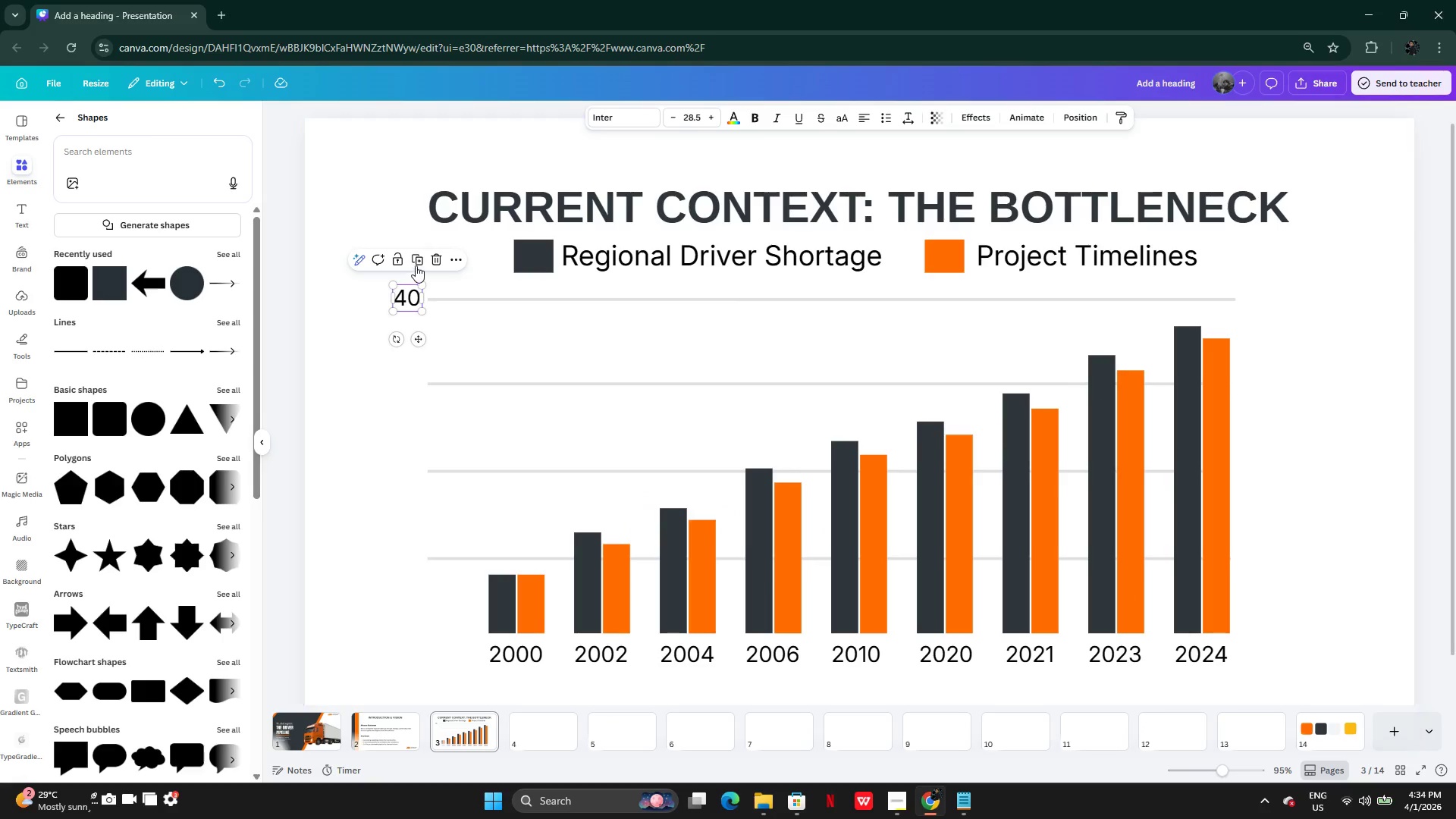 
left_click([419, 262])
 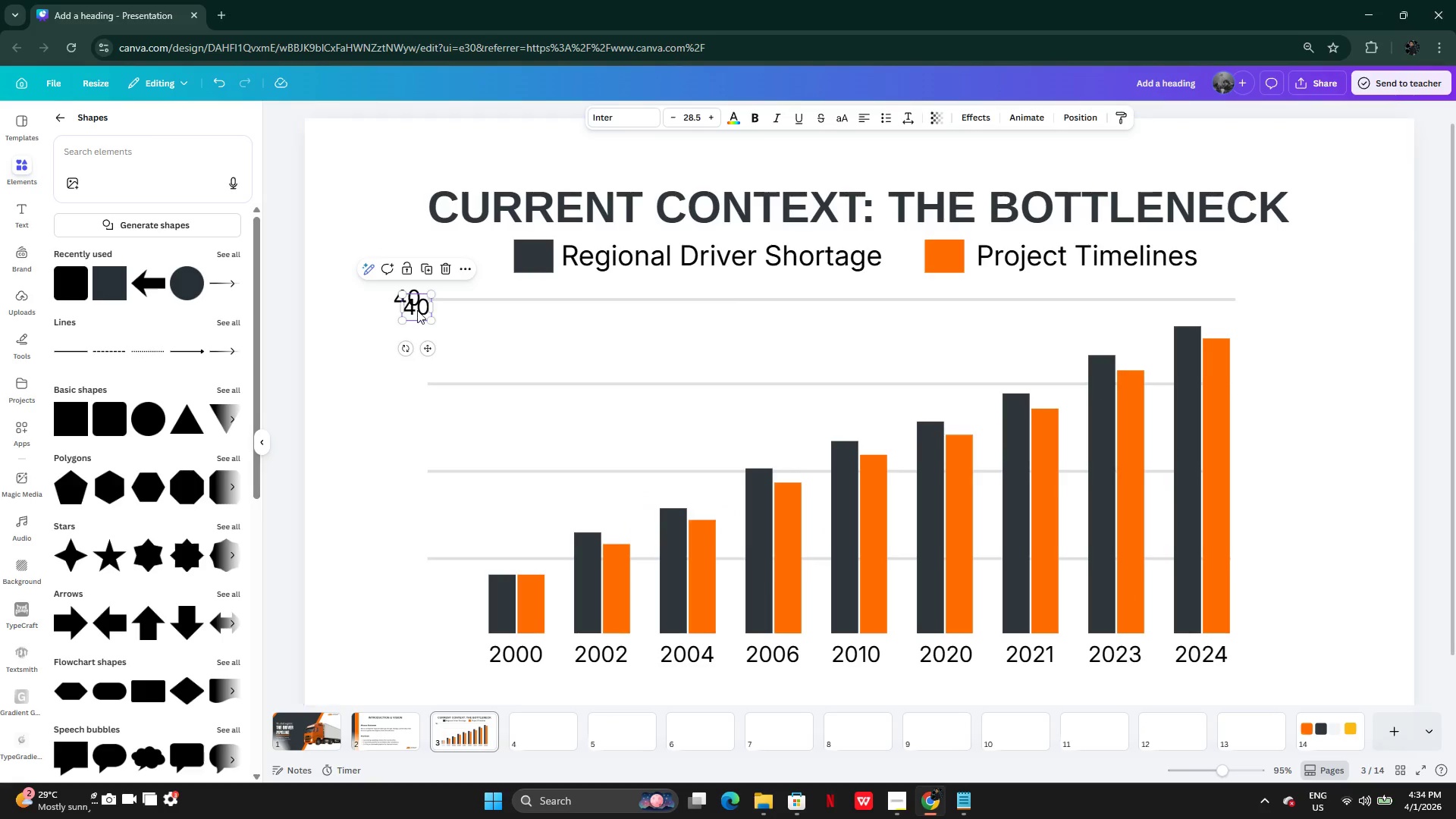 
left_click_drag(start_coordinate=[417, 306], to_coordinate=[407, 381])
 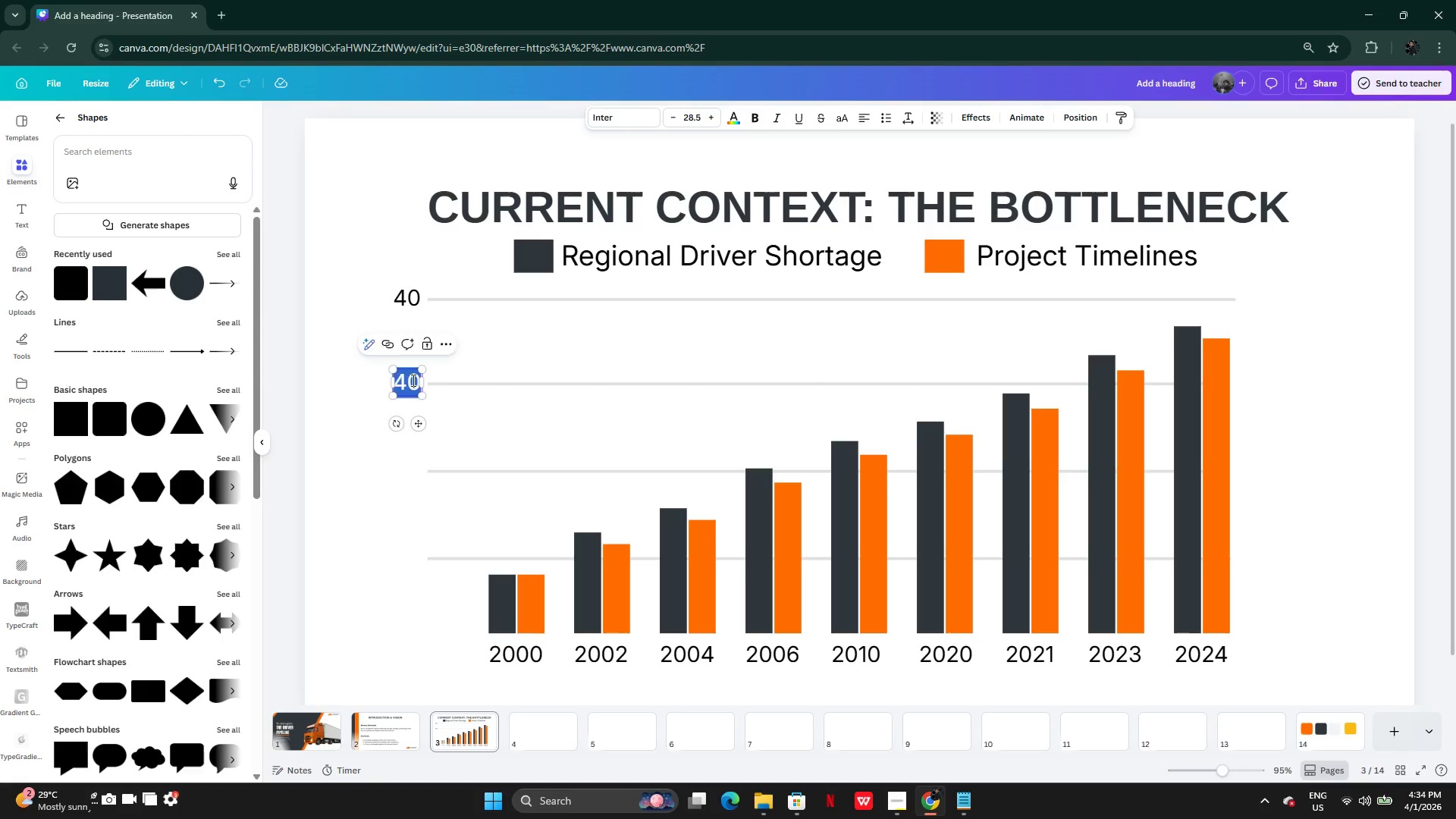 
double_click([412, 380])
 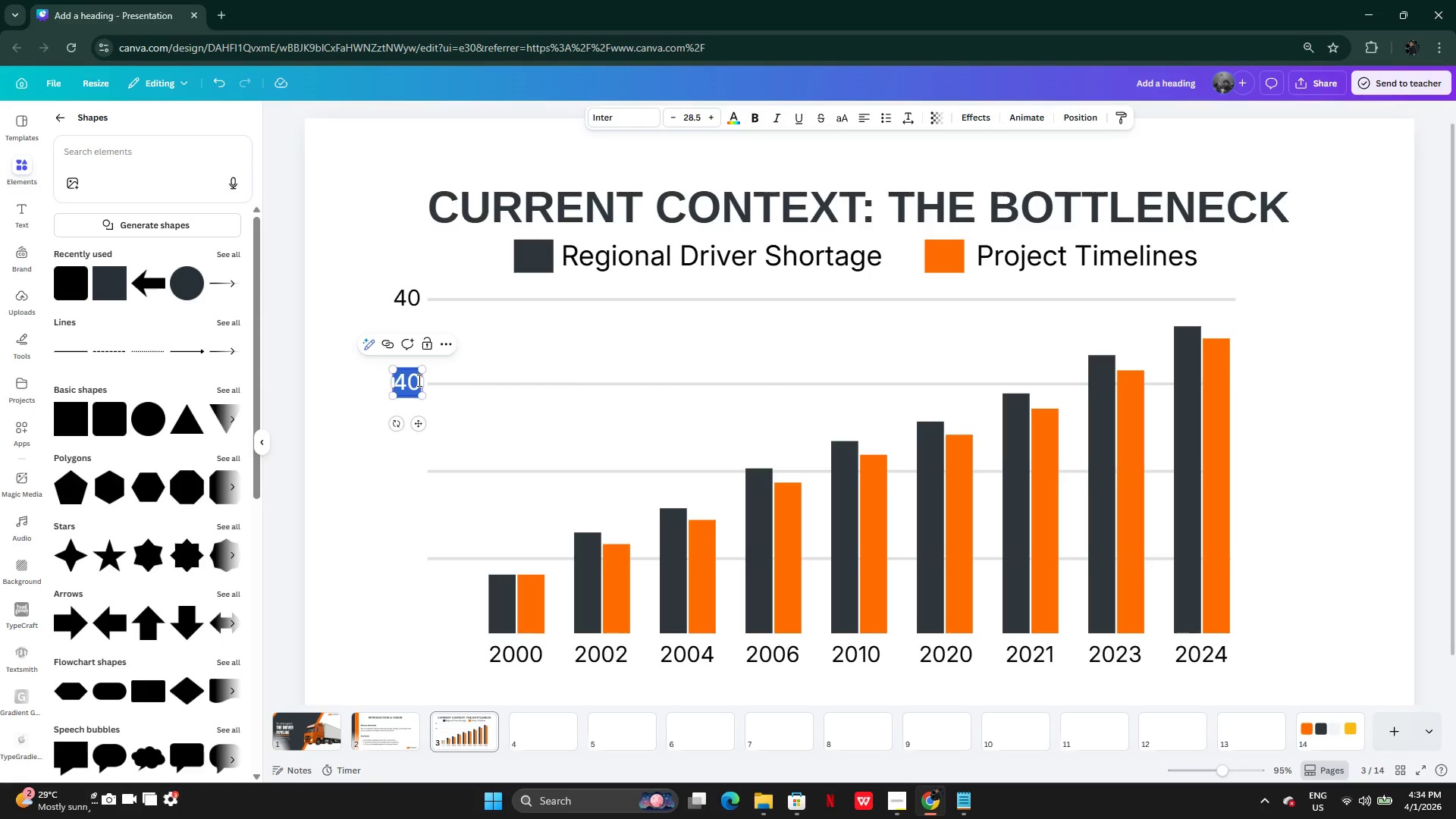 
type(30)
 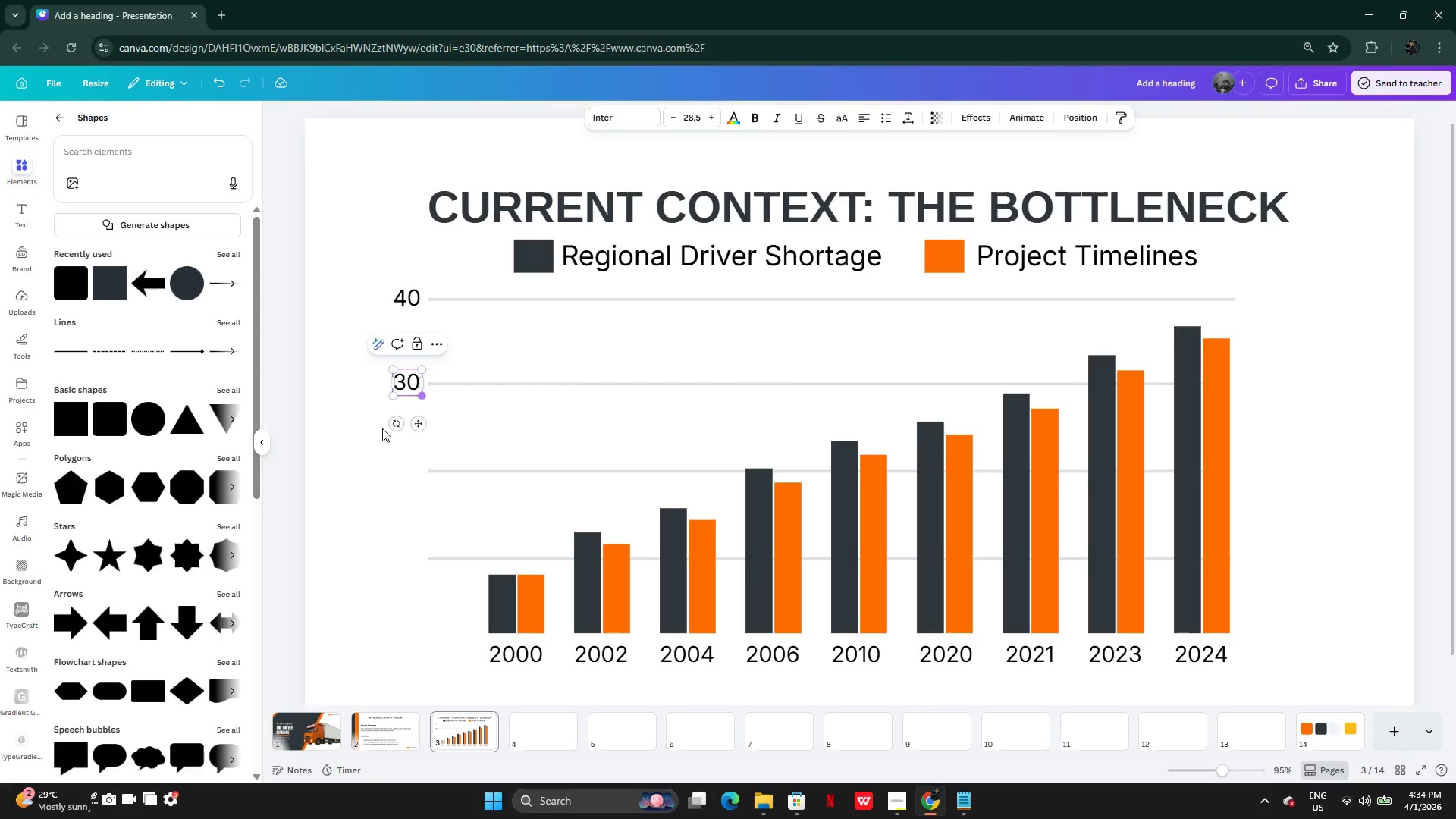 
left_click([356, 478])
 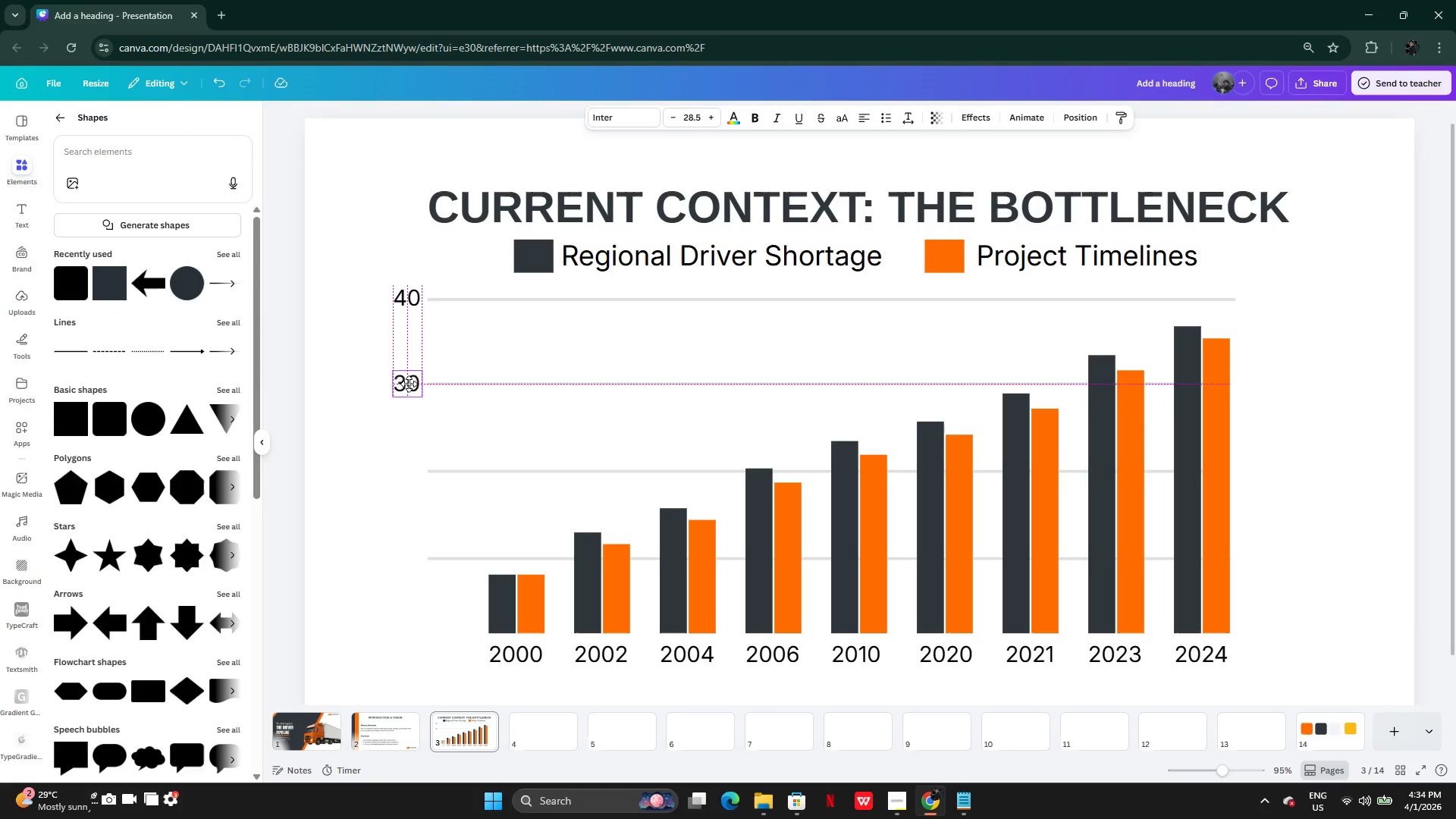 
left_click([413, 344])
 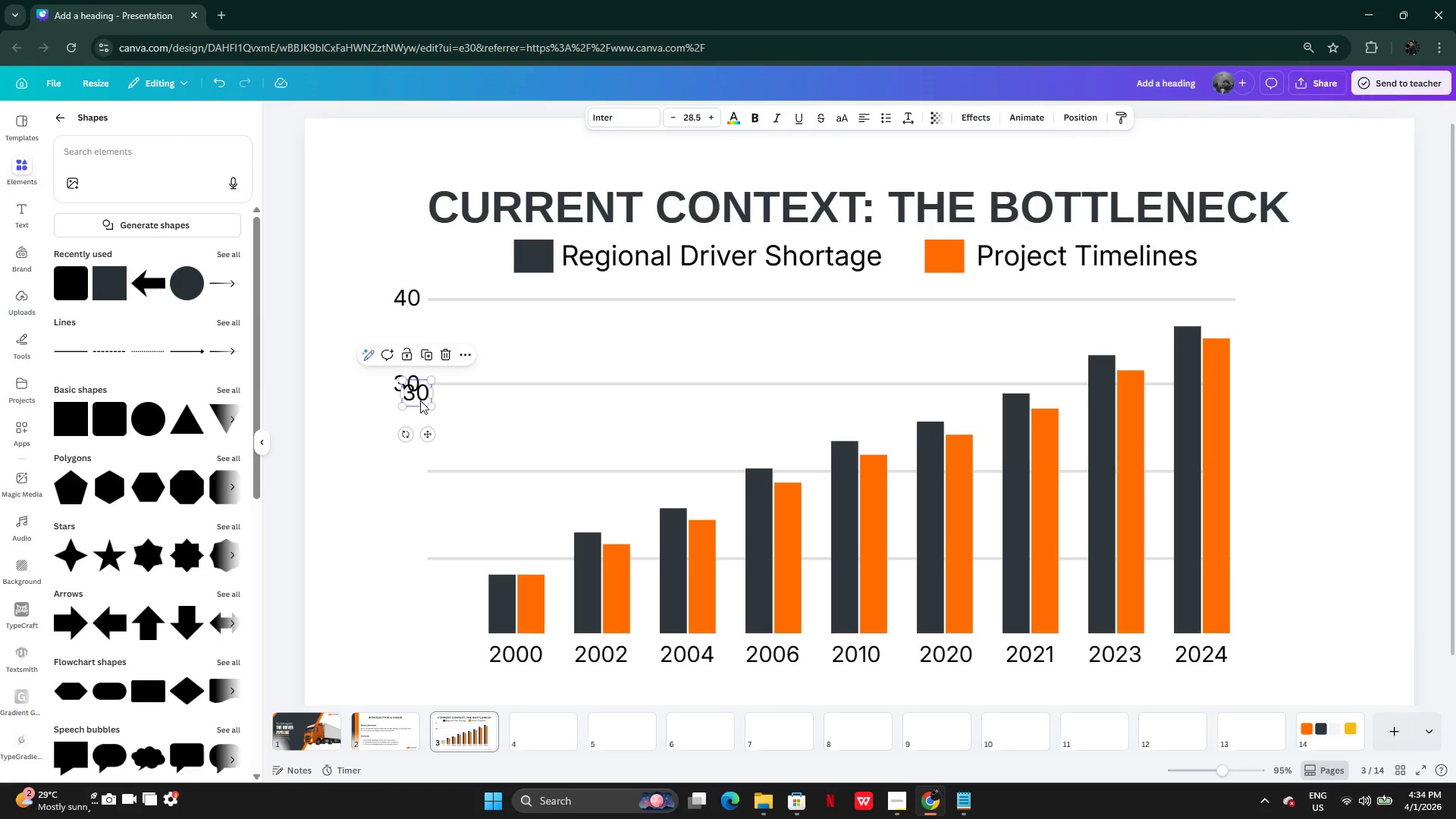 
left_click_drag(start_coordinate=[423, 391], to_coordinate=[412, 468])
 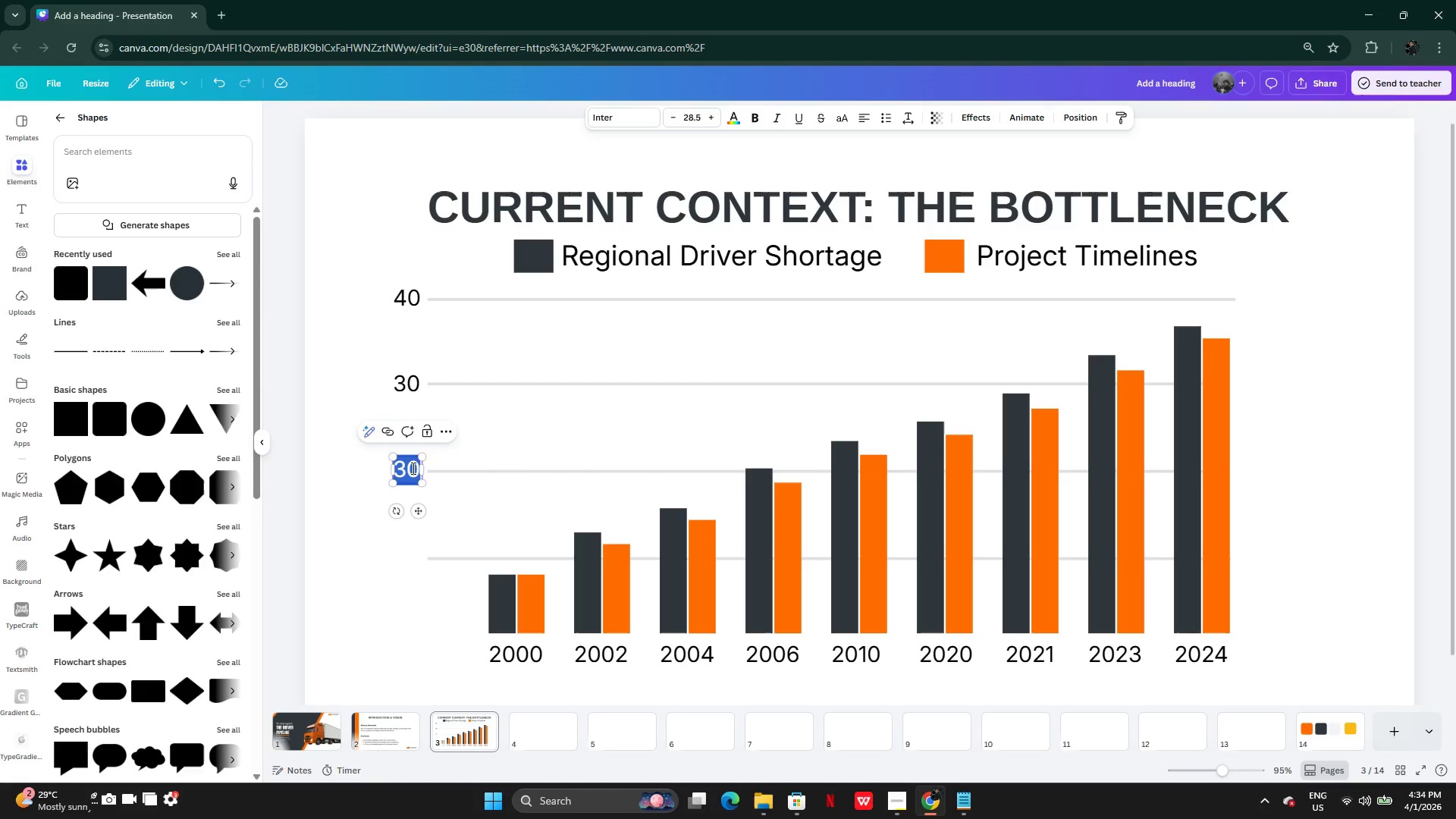 
double_click([412, 468])
 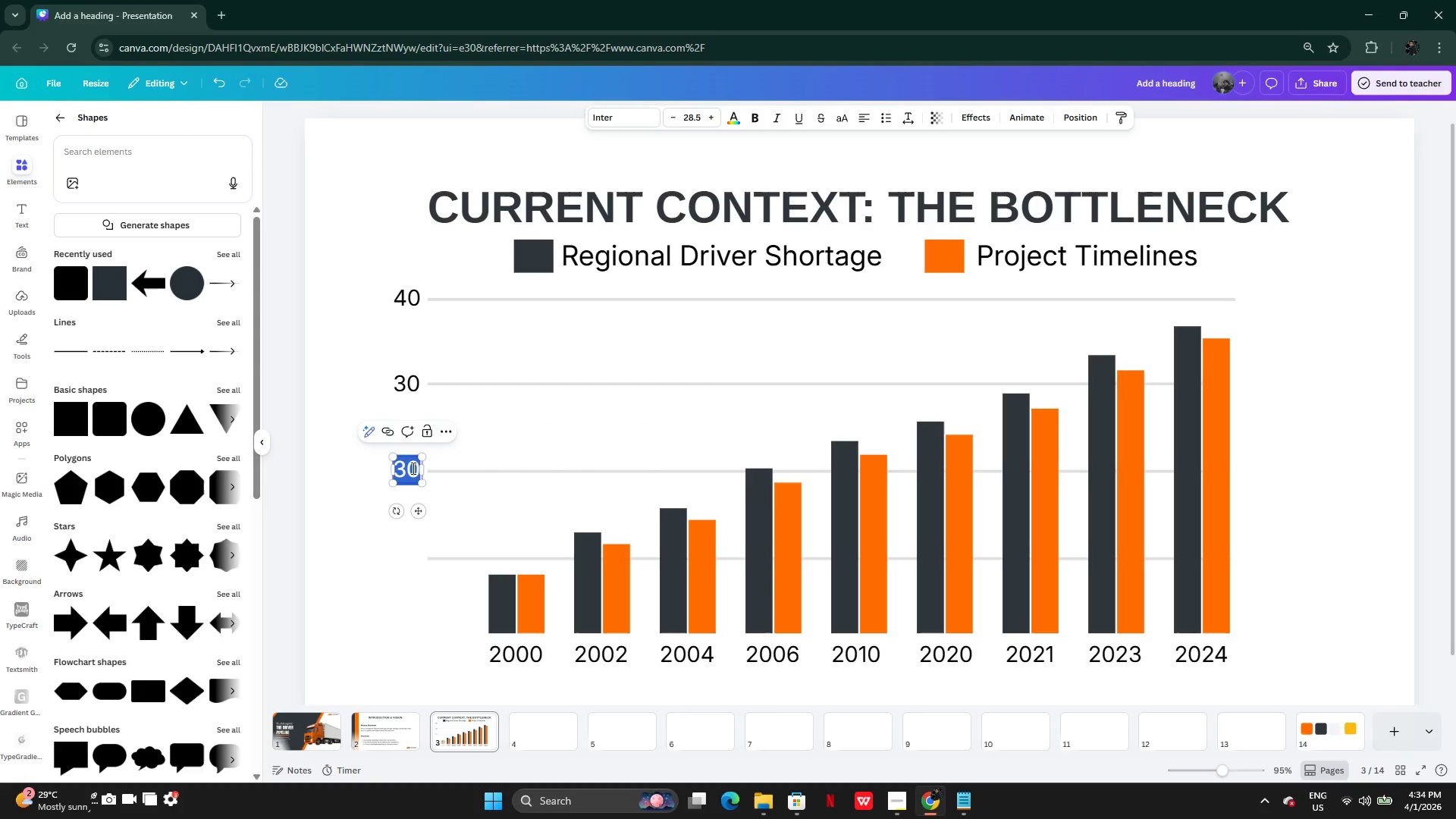 
type(20)
 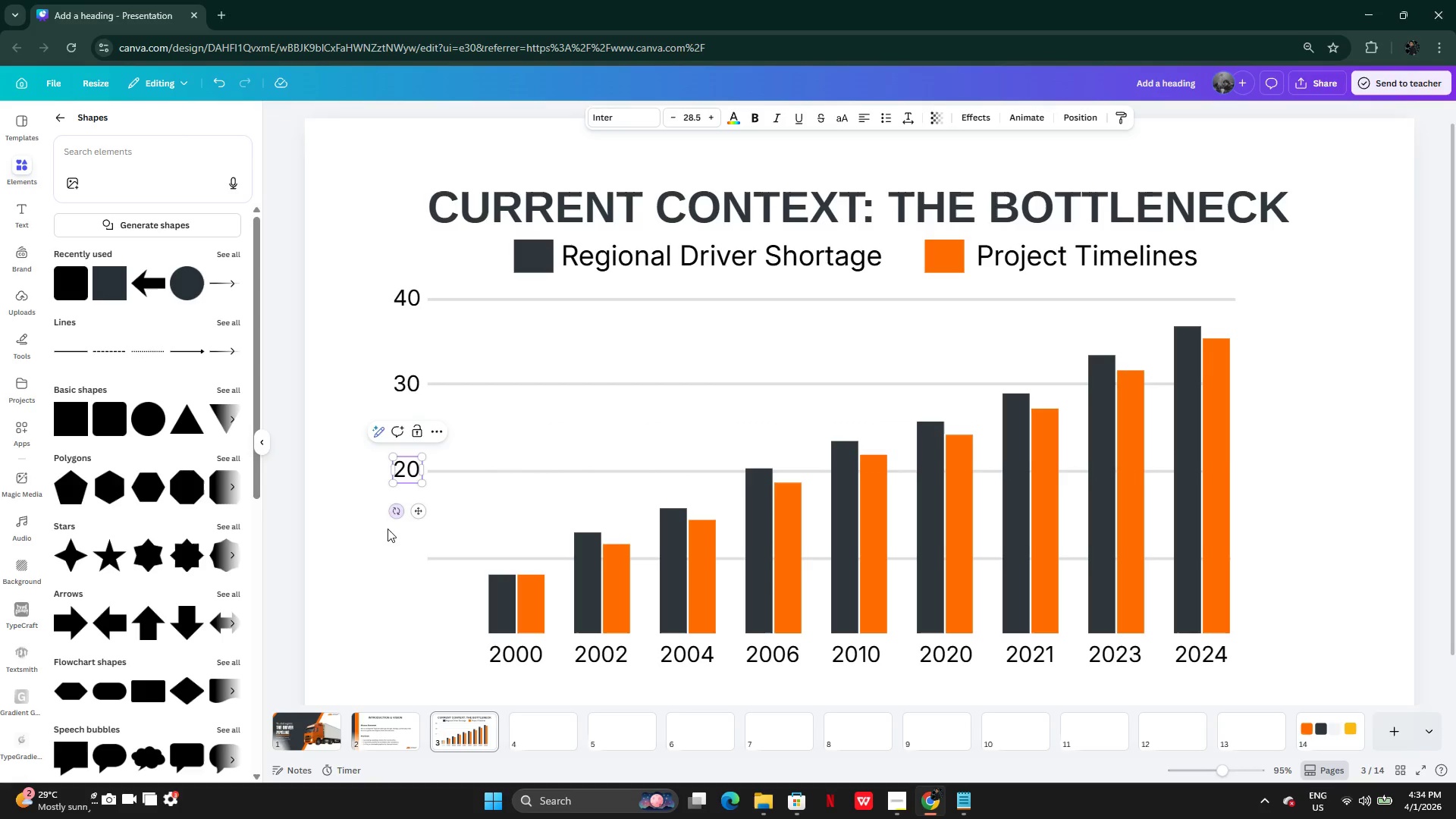 
left_click([369, 562])
 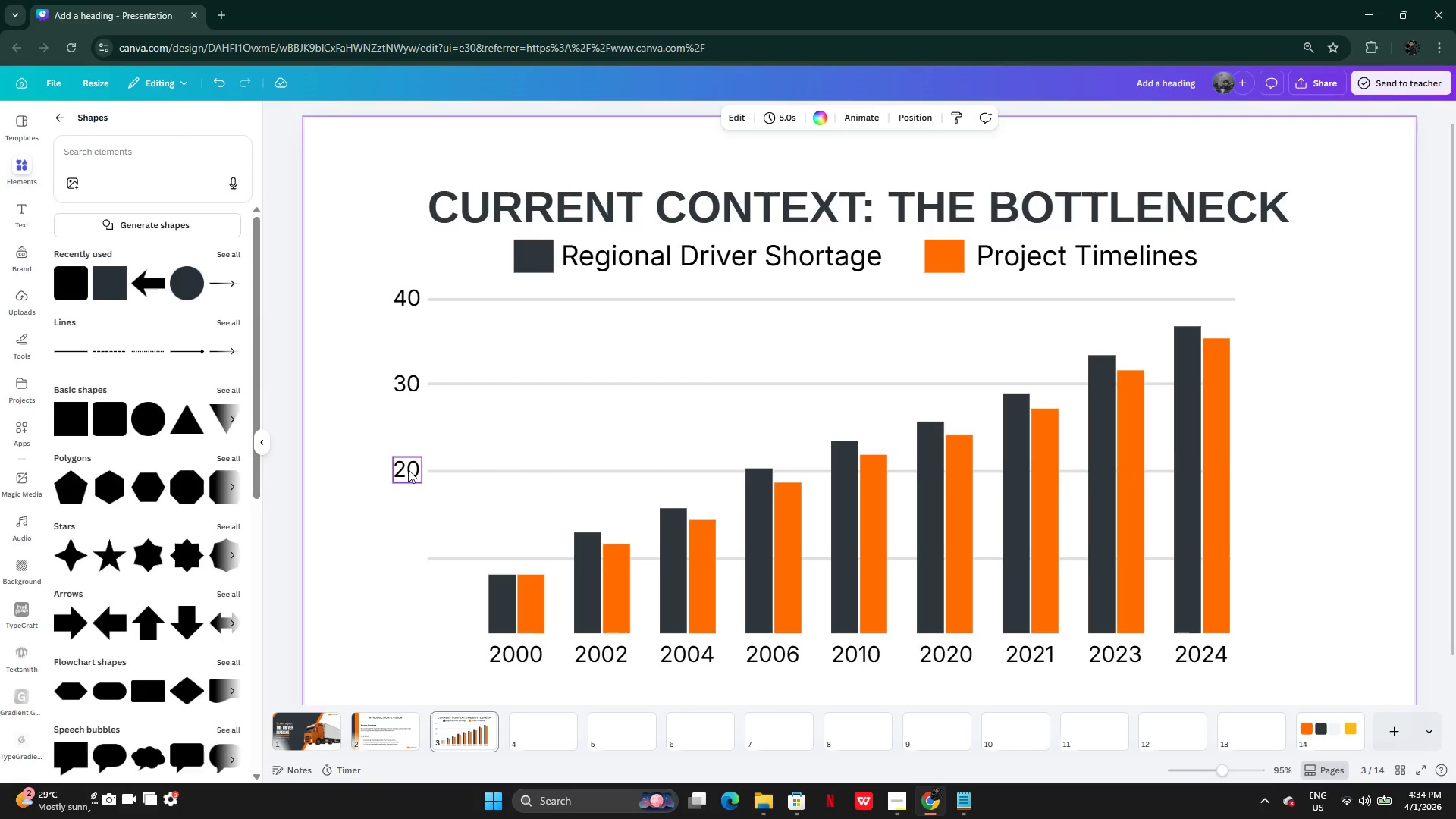 
left_click([408, 469])
 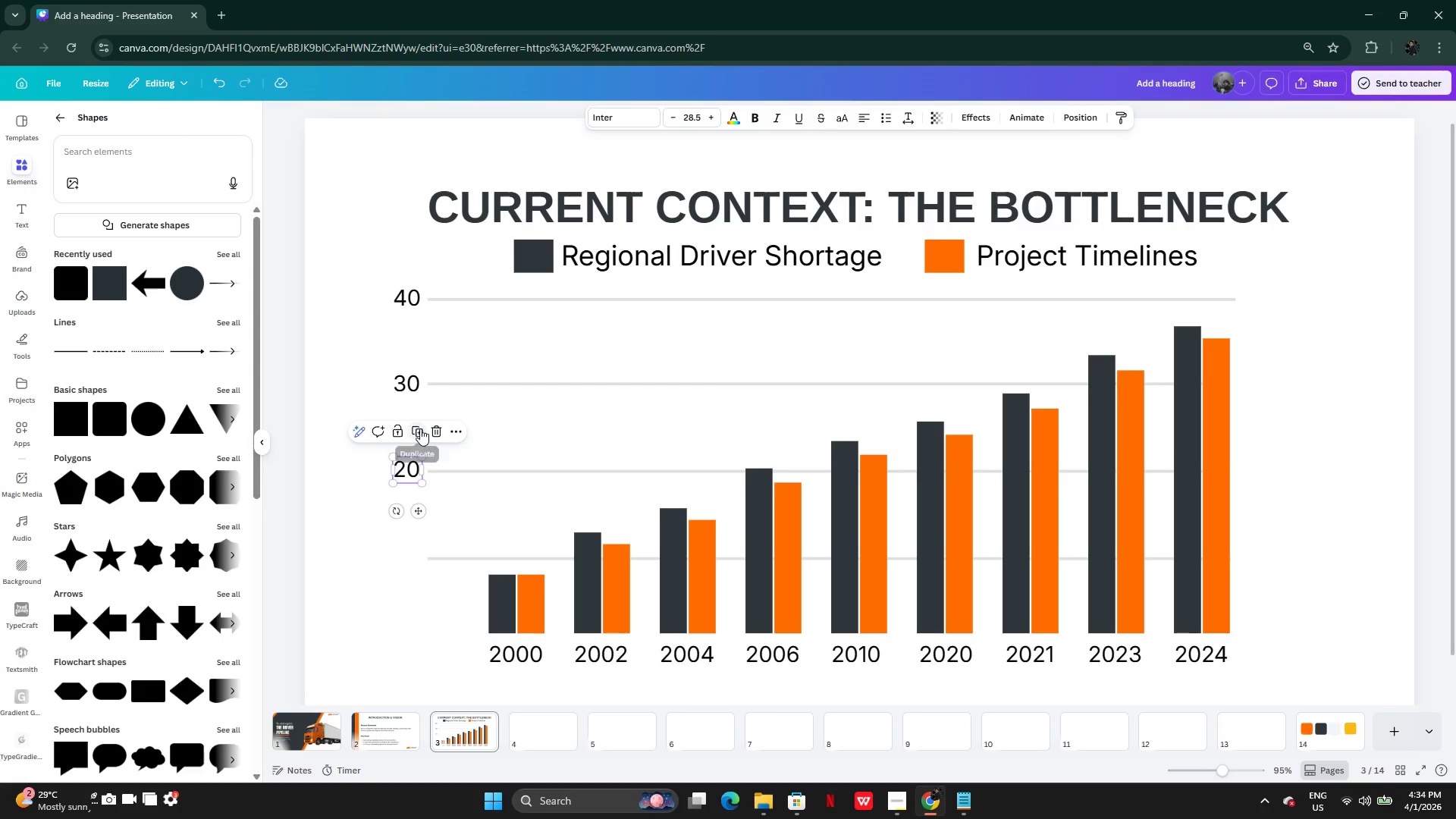 
left_click([420, 428])
 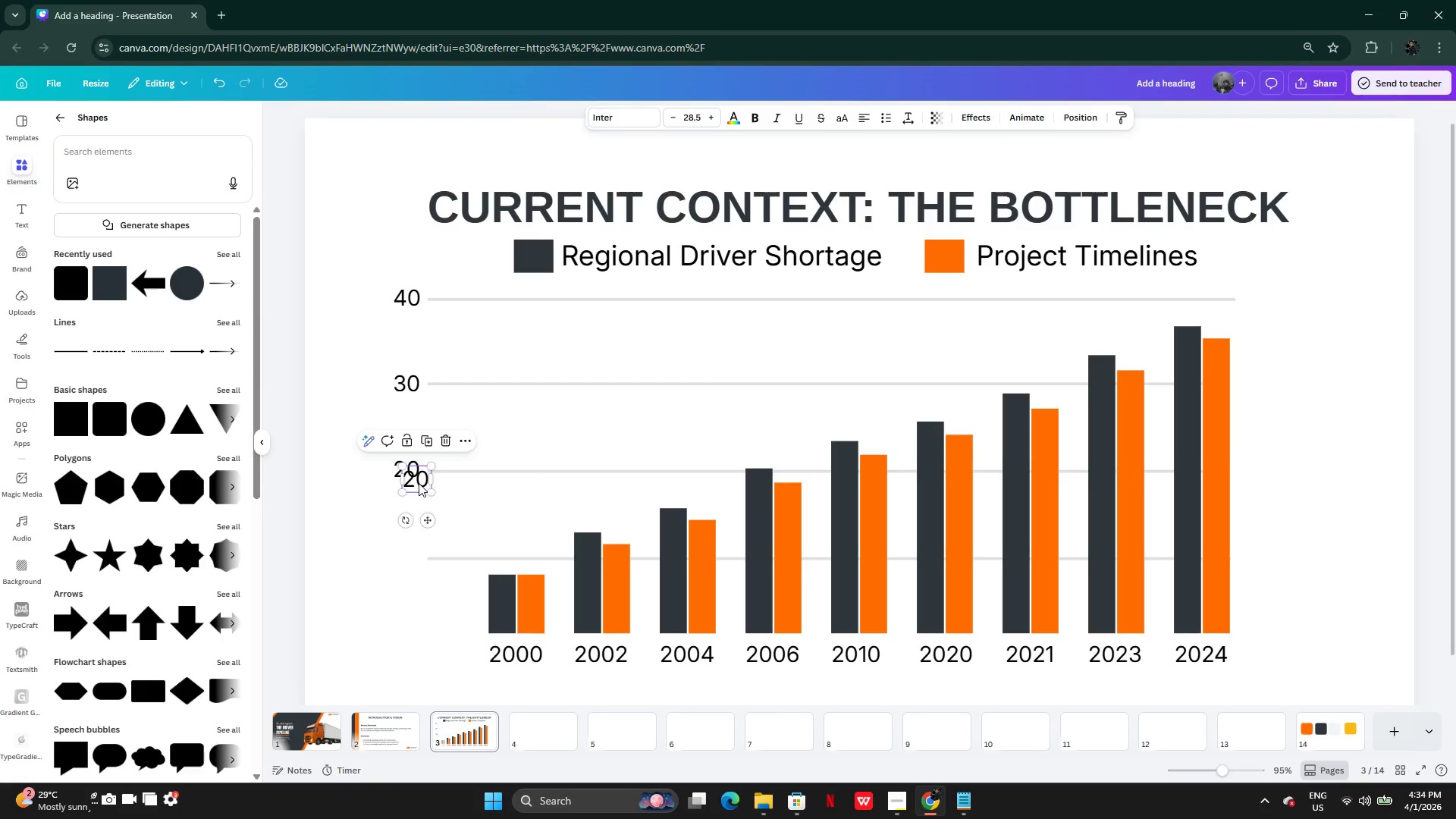 
left_click_drag(start_coordinate=[419, 483], to_coordinate=[407, 562])
 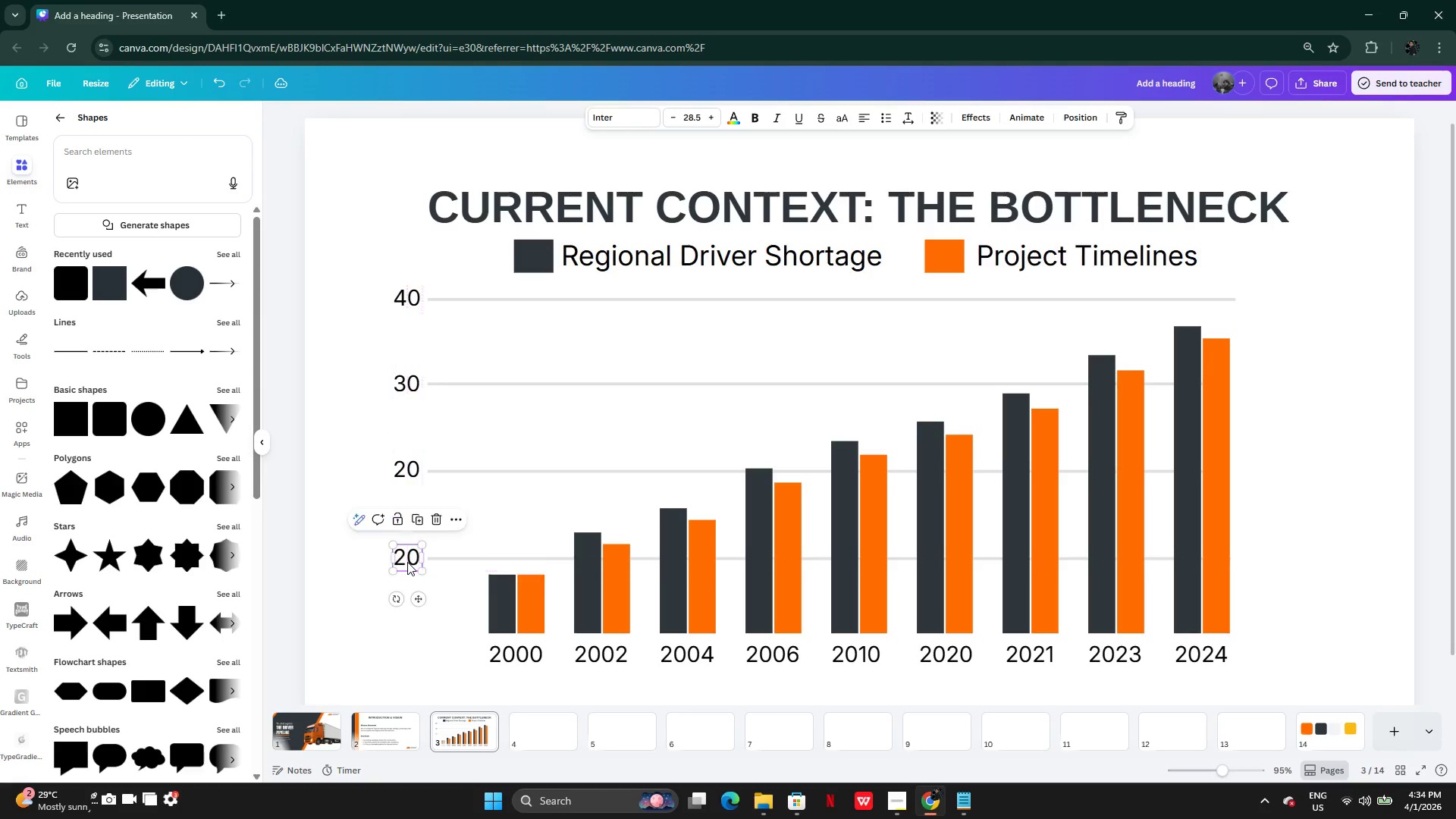 
left_click([407, 562])
 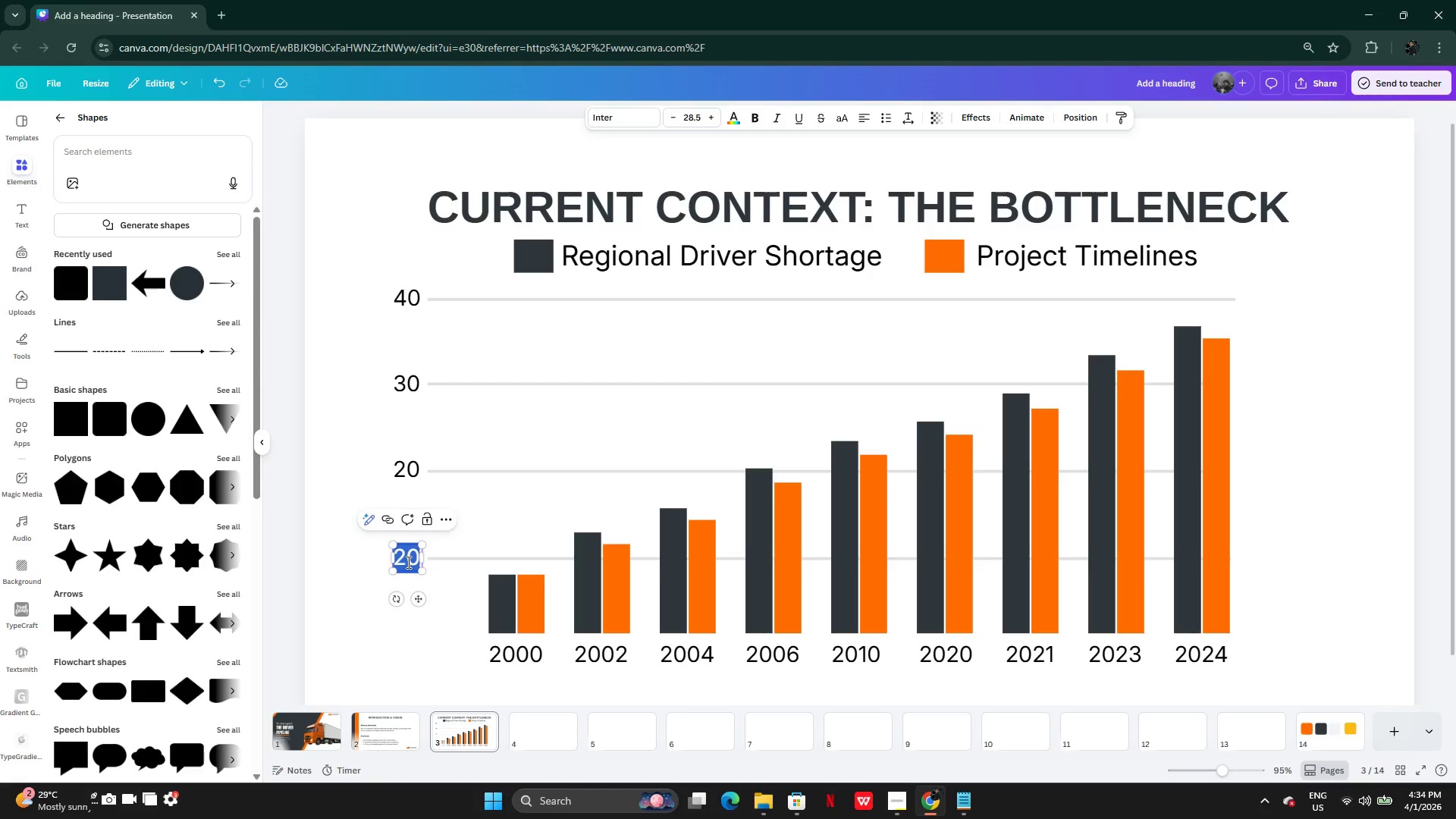 
type(10)
 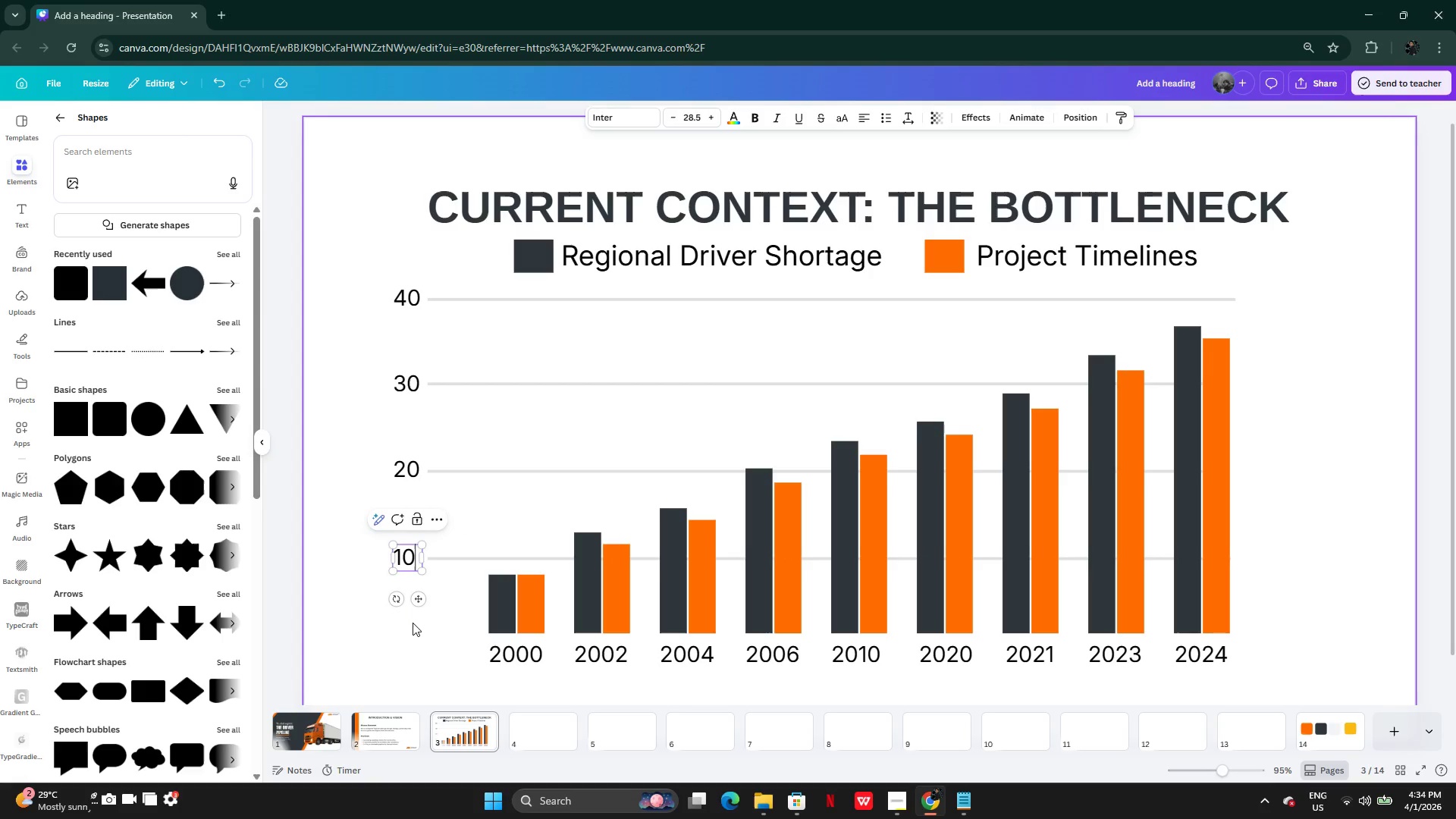 
left_click([415, 642])
 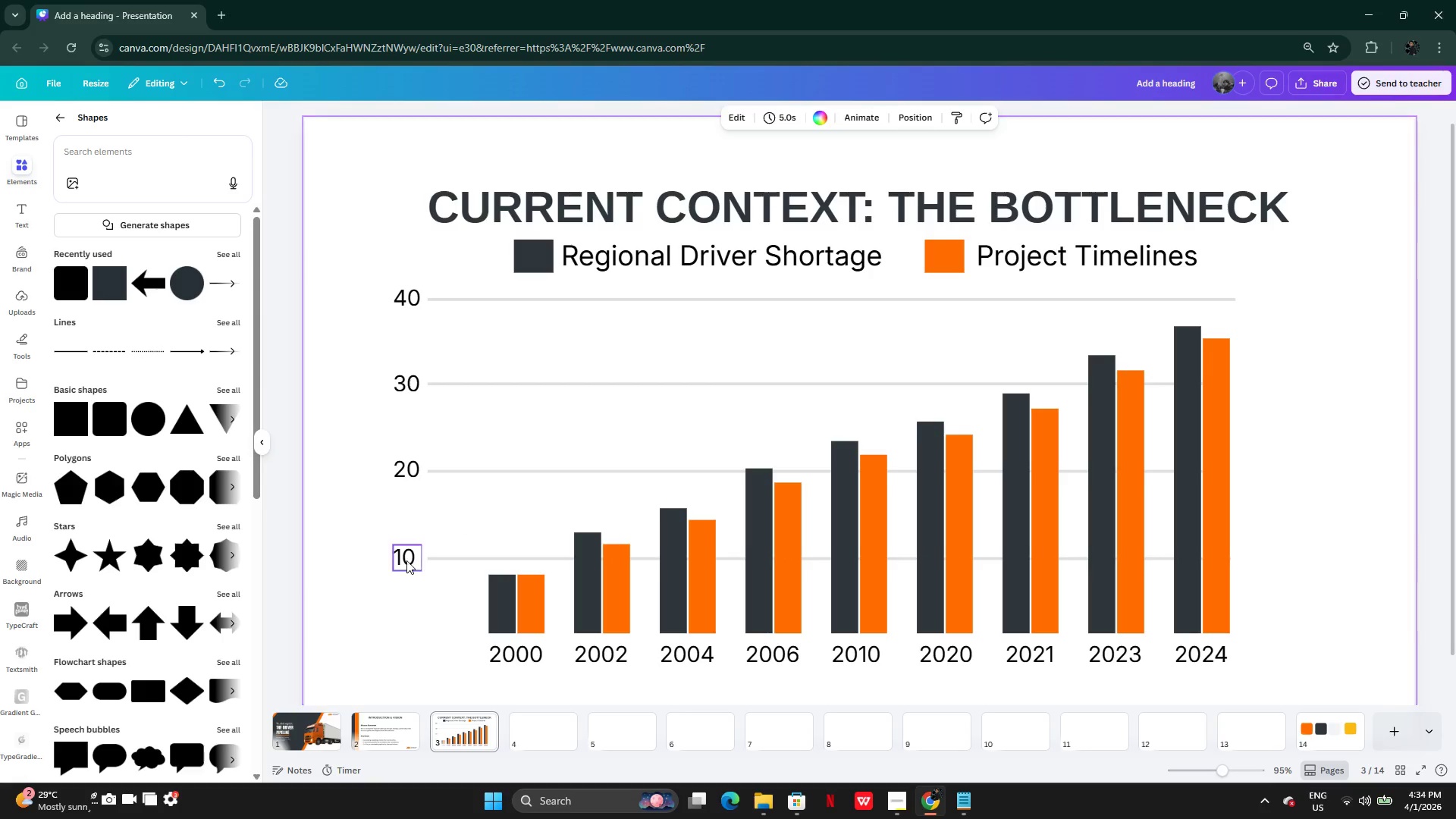 
left_click([406, 557])
 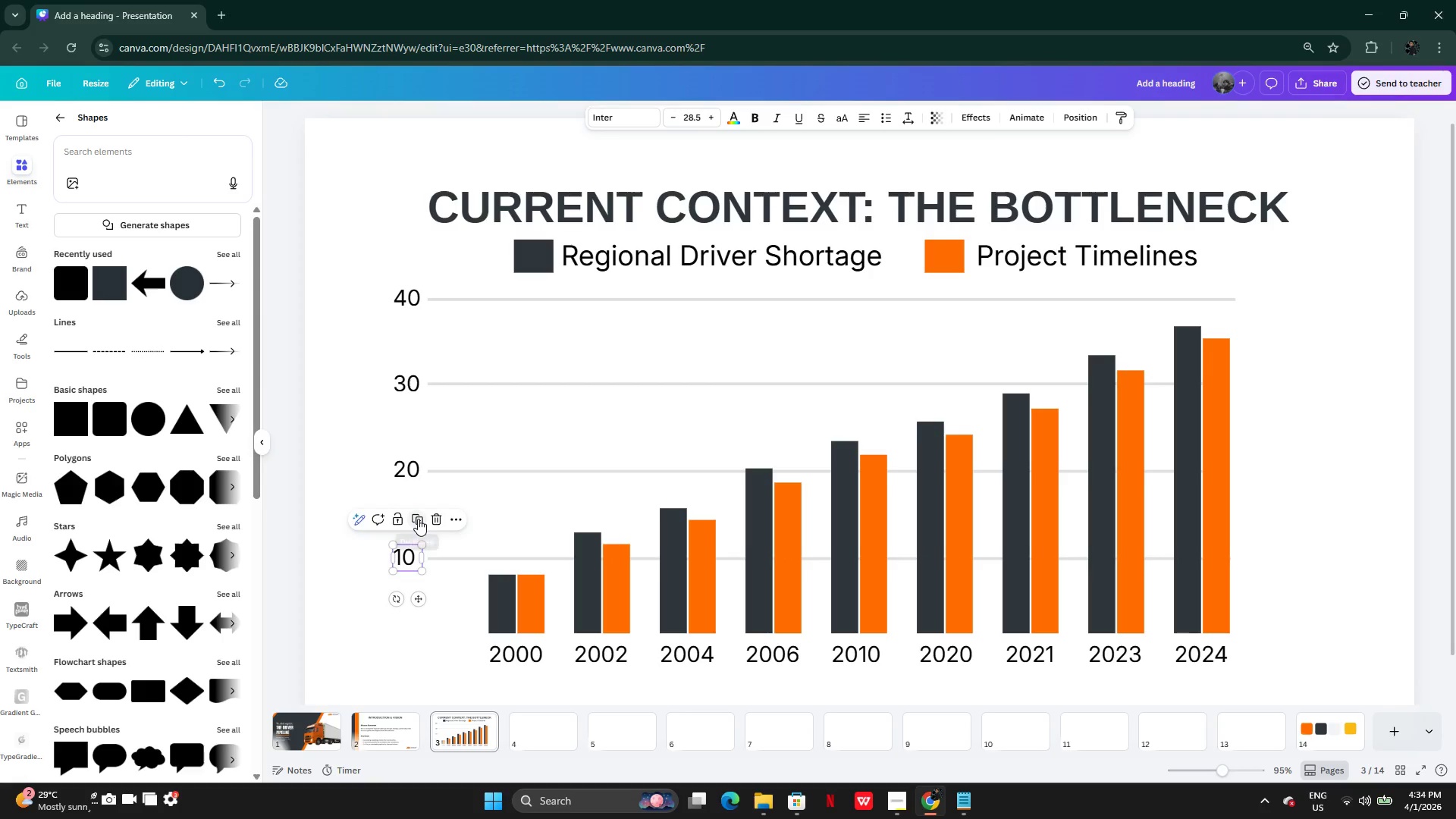 
left_click([418, 519])
 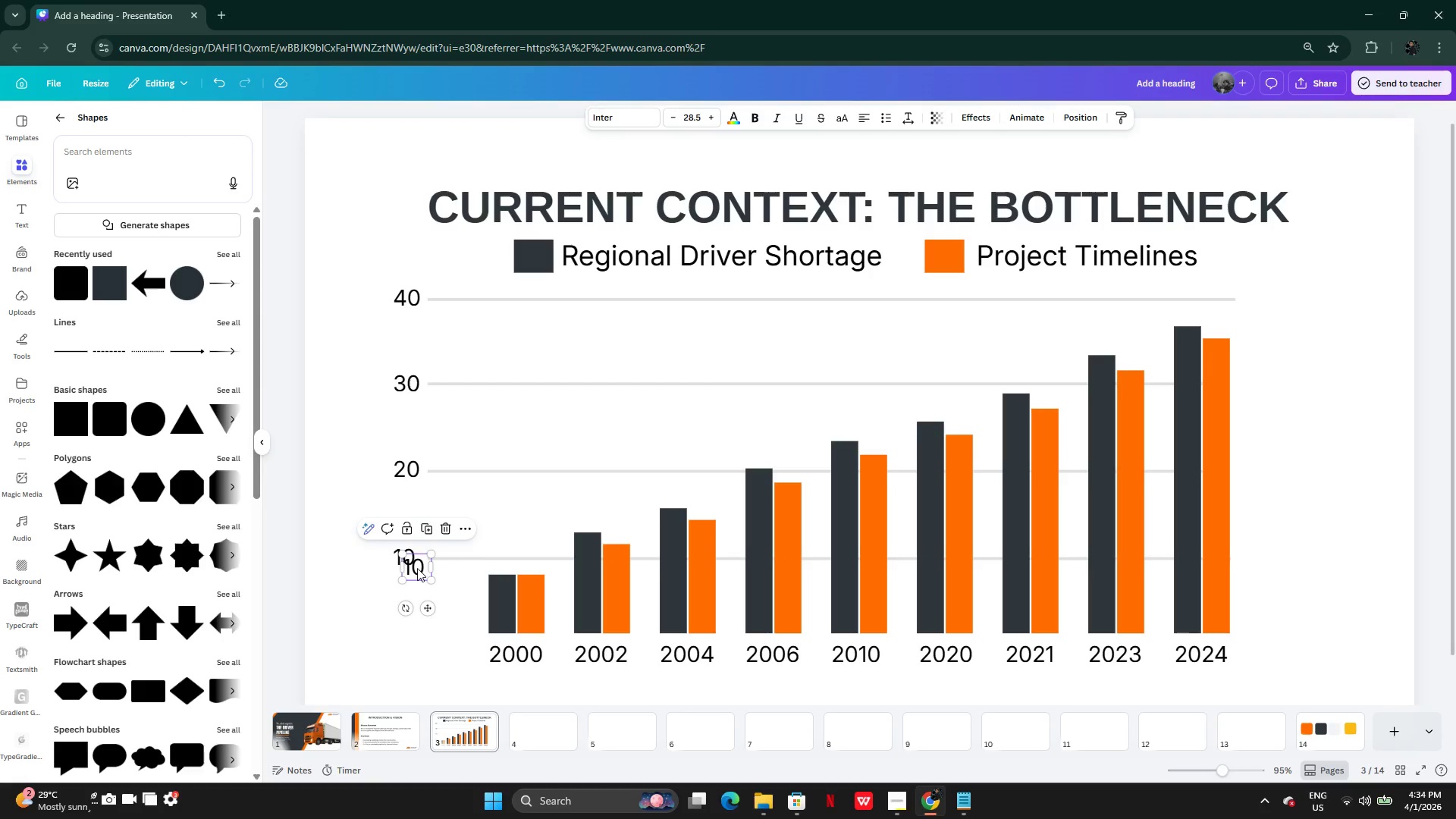 
left_click_drag(start_coordinate=[417, 568], to_coordinate=[407, 635])
 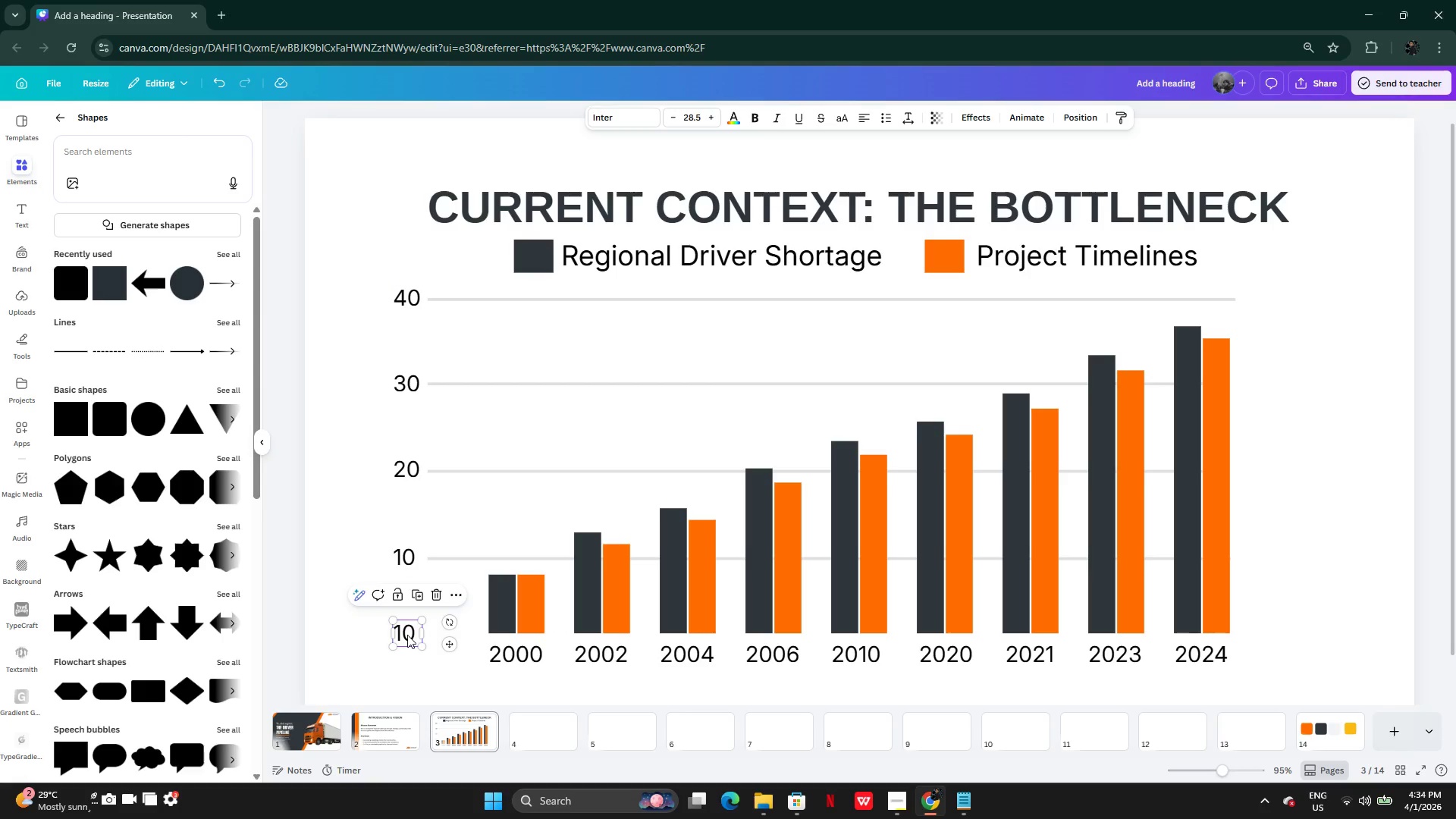 
left_click([407, 635])
 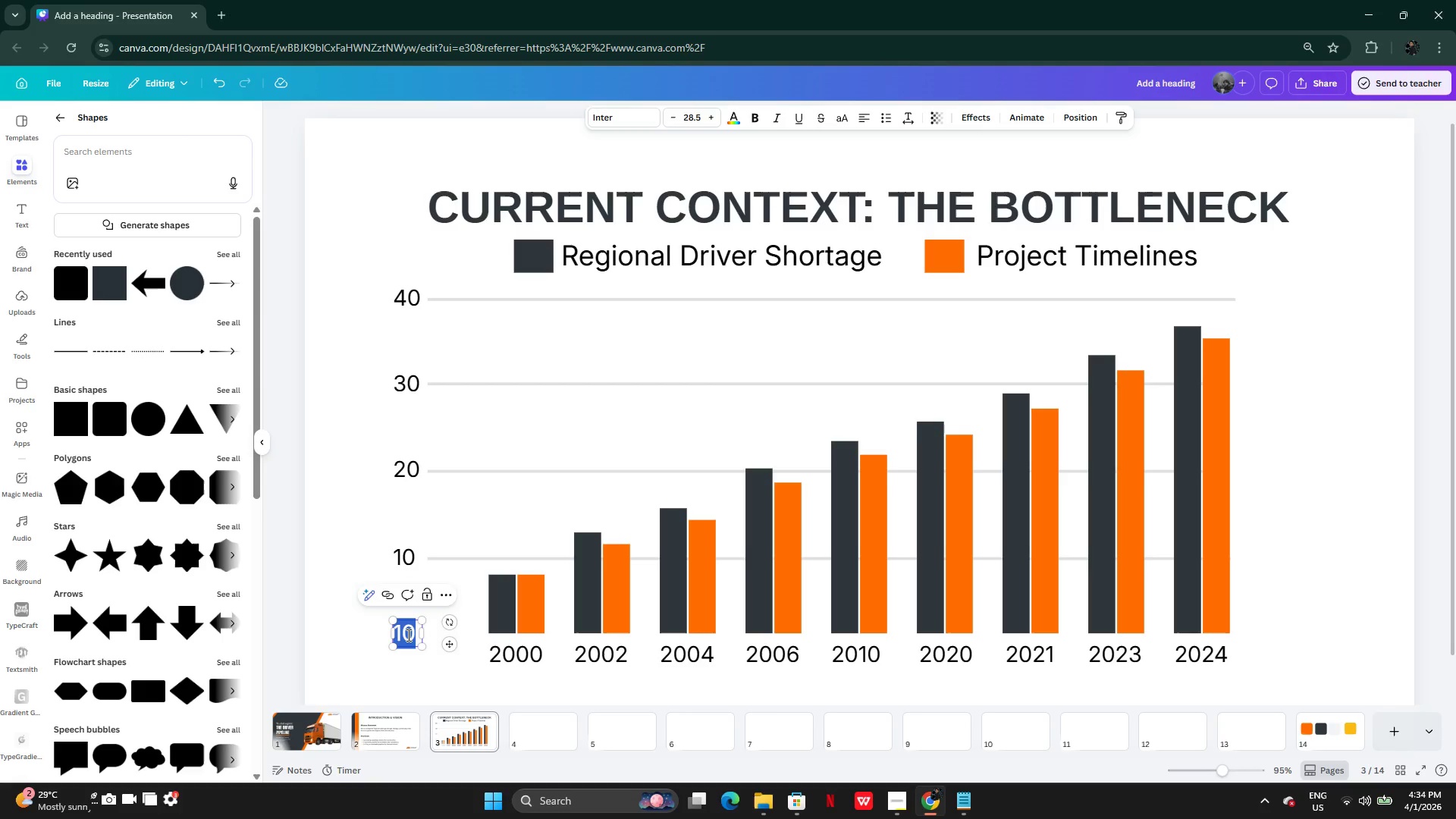 
key(0)
 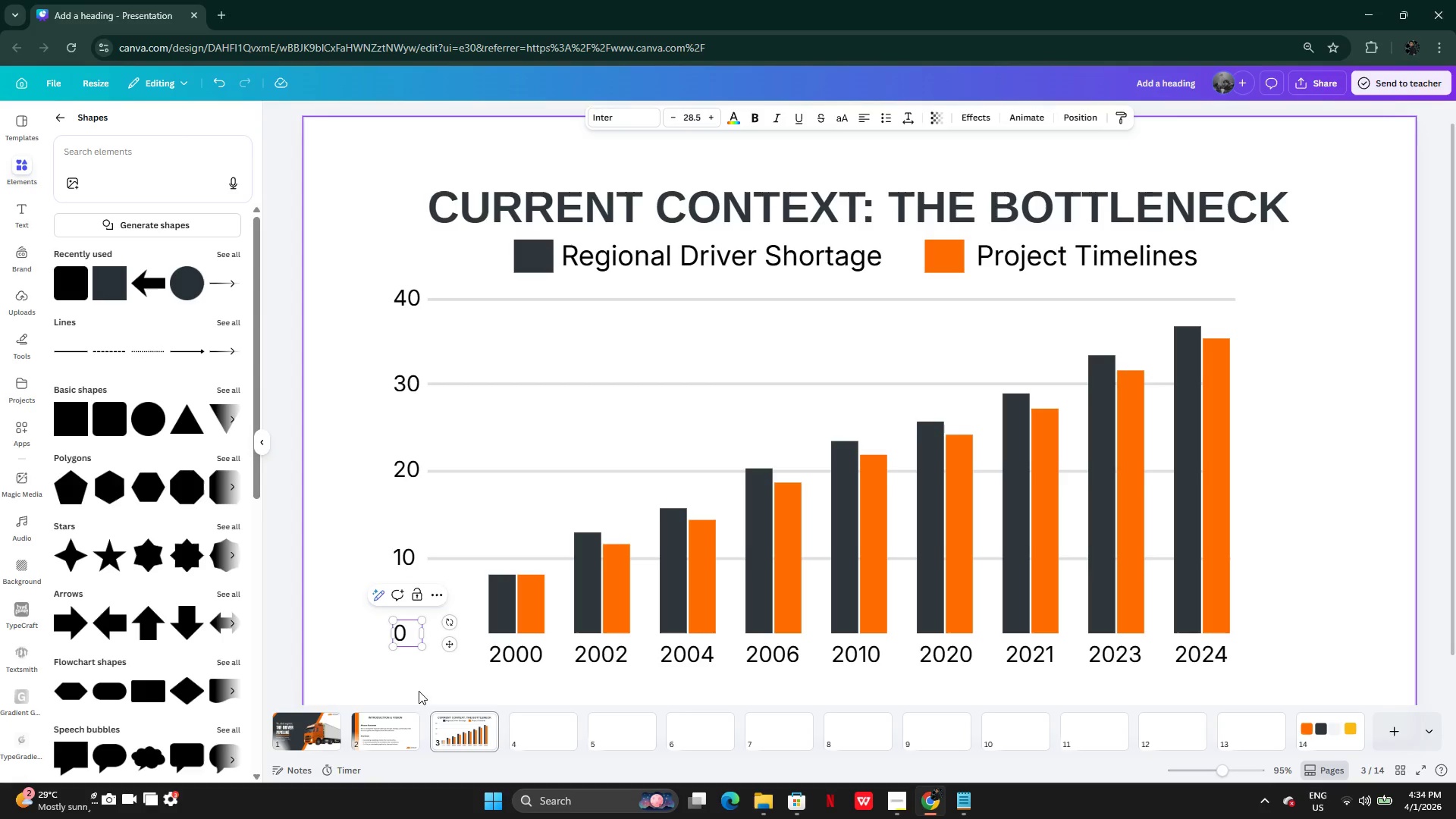 
left_click([435, 671])
 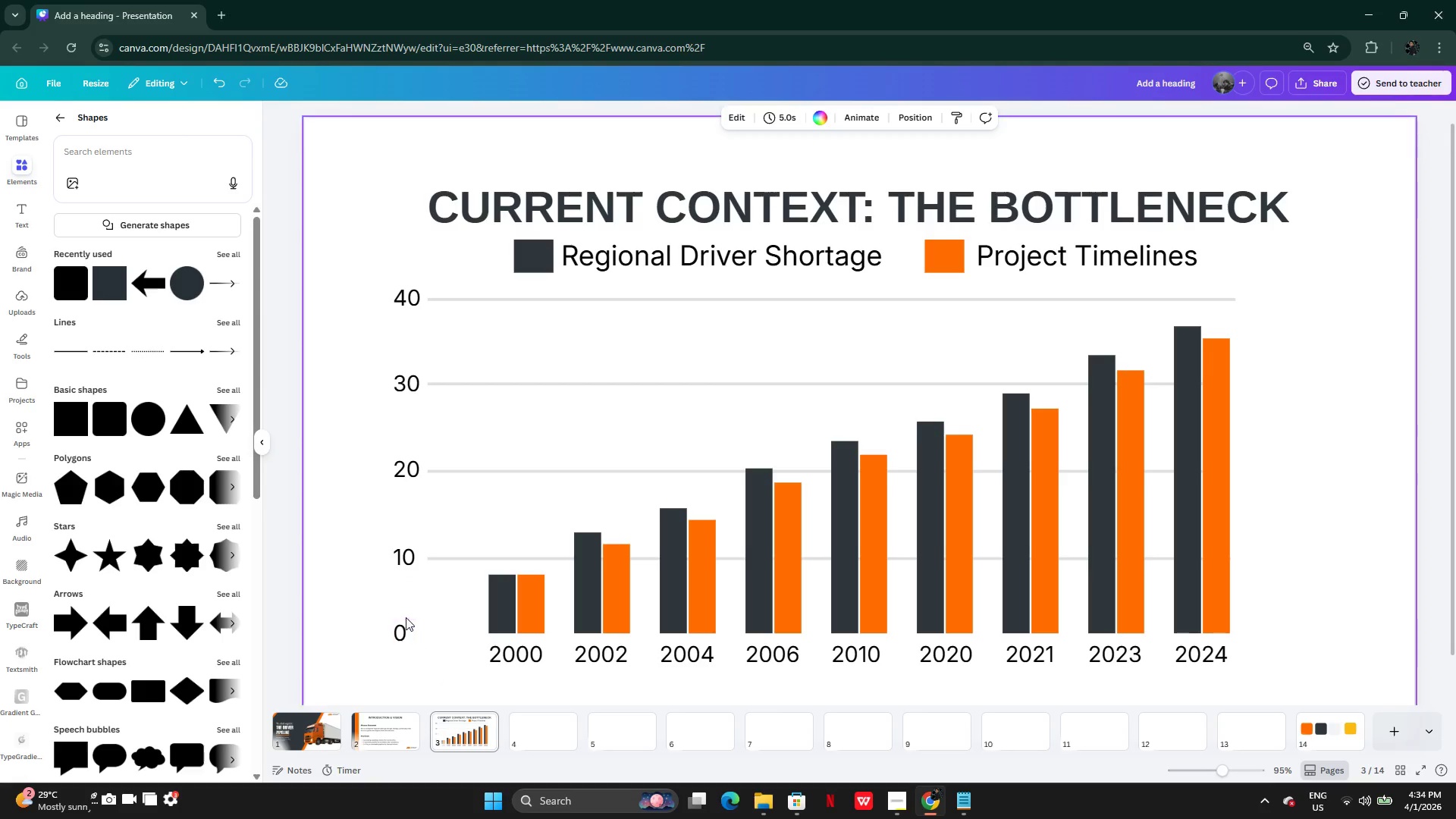 
left_click([403, 624])
 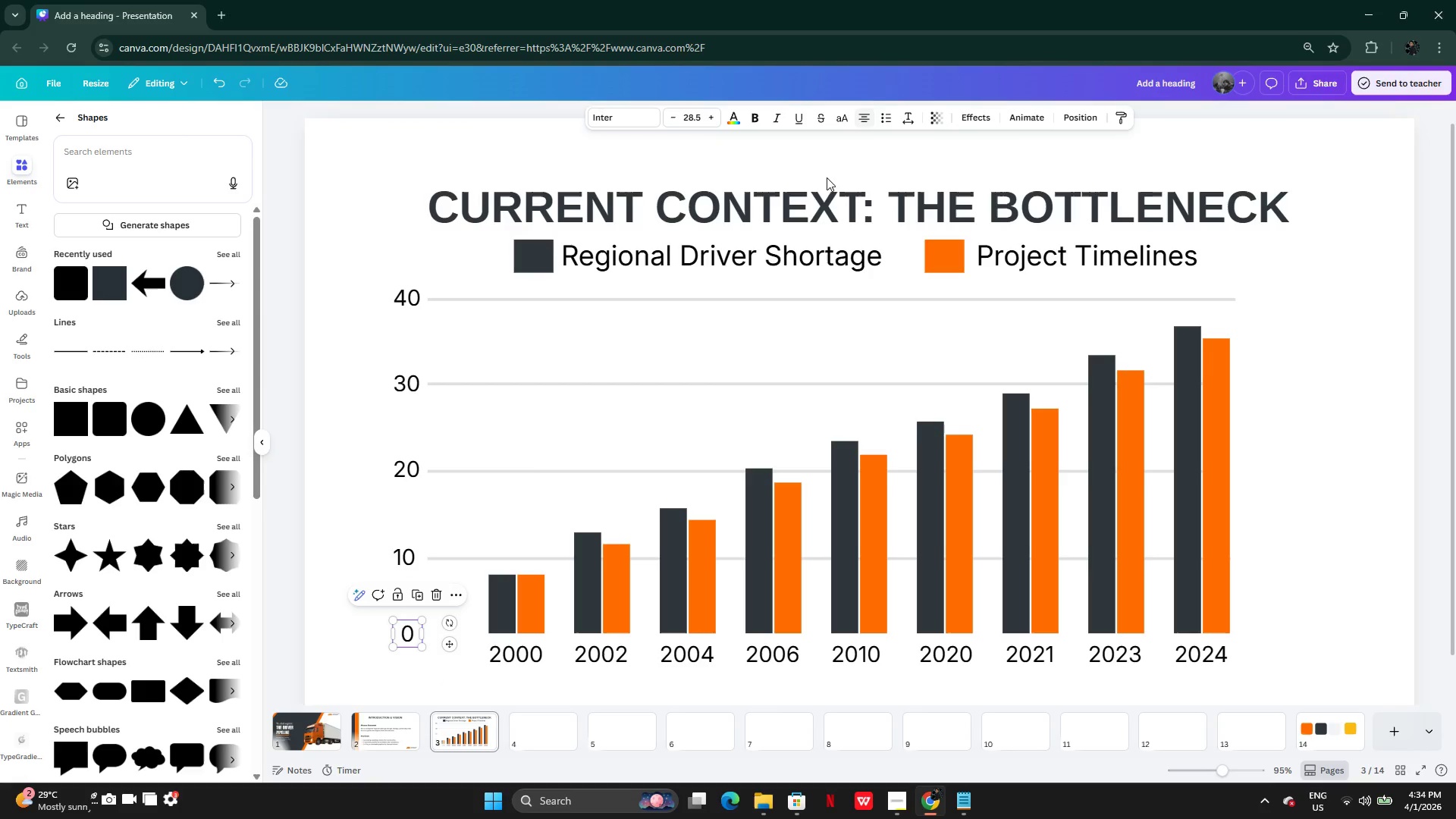 
left_click([353, 499])
 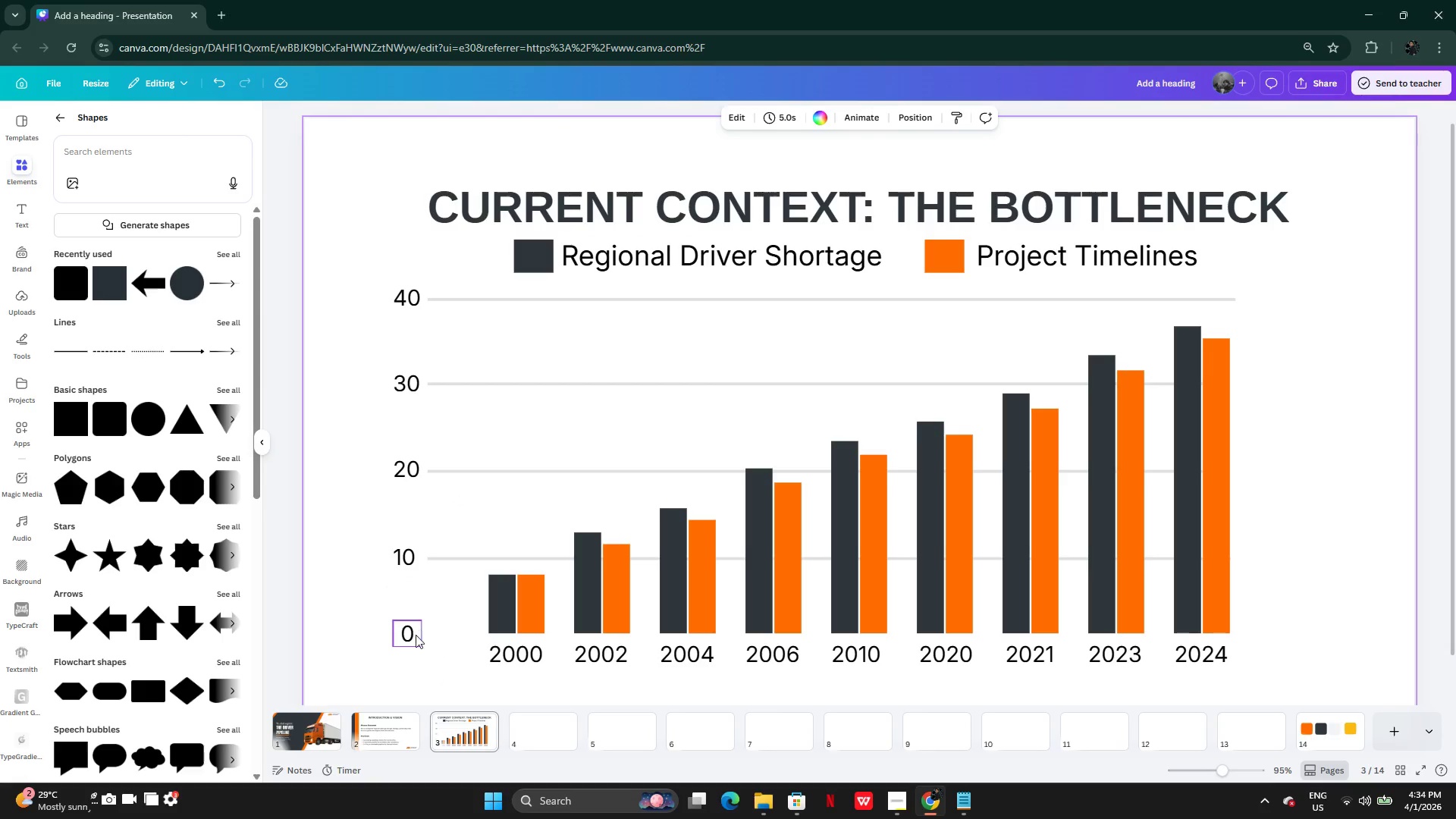 
left_click([413, 636])
 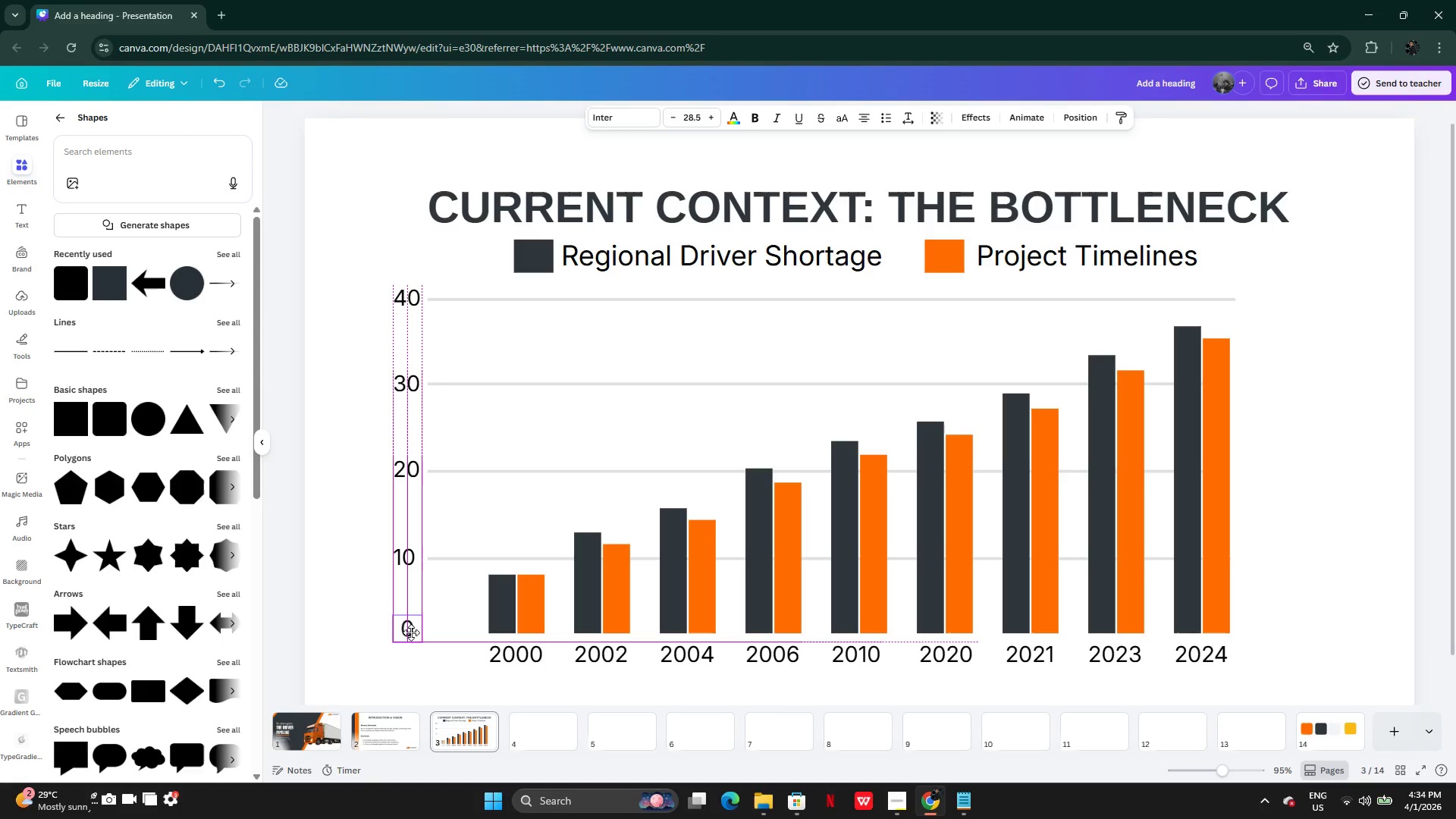 
left_click([342, 544])
 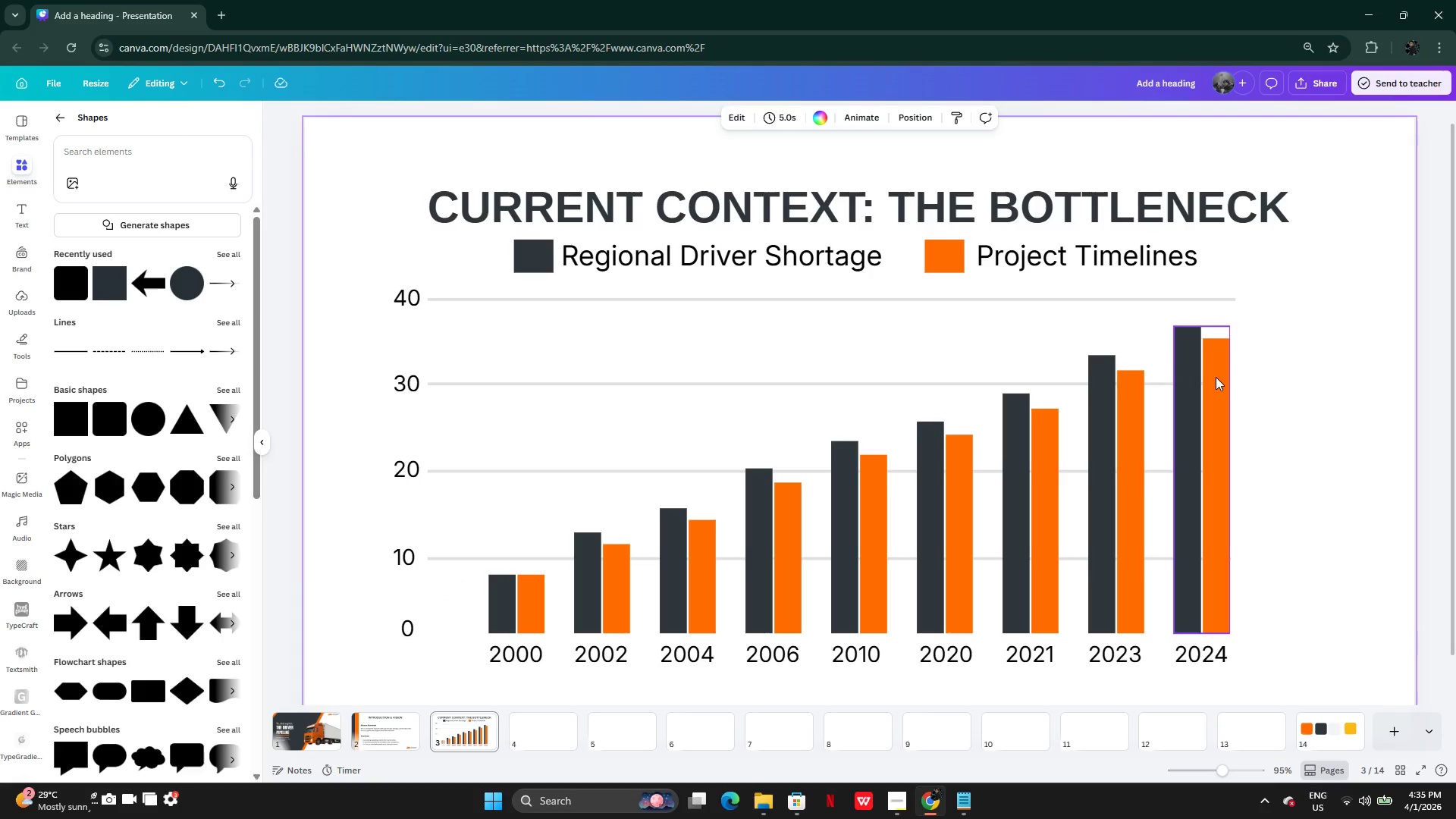 
left_click([901, 789])